 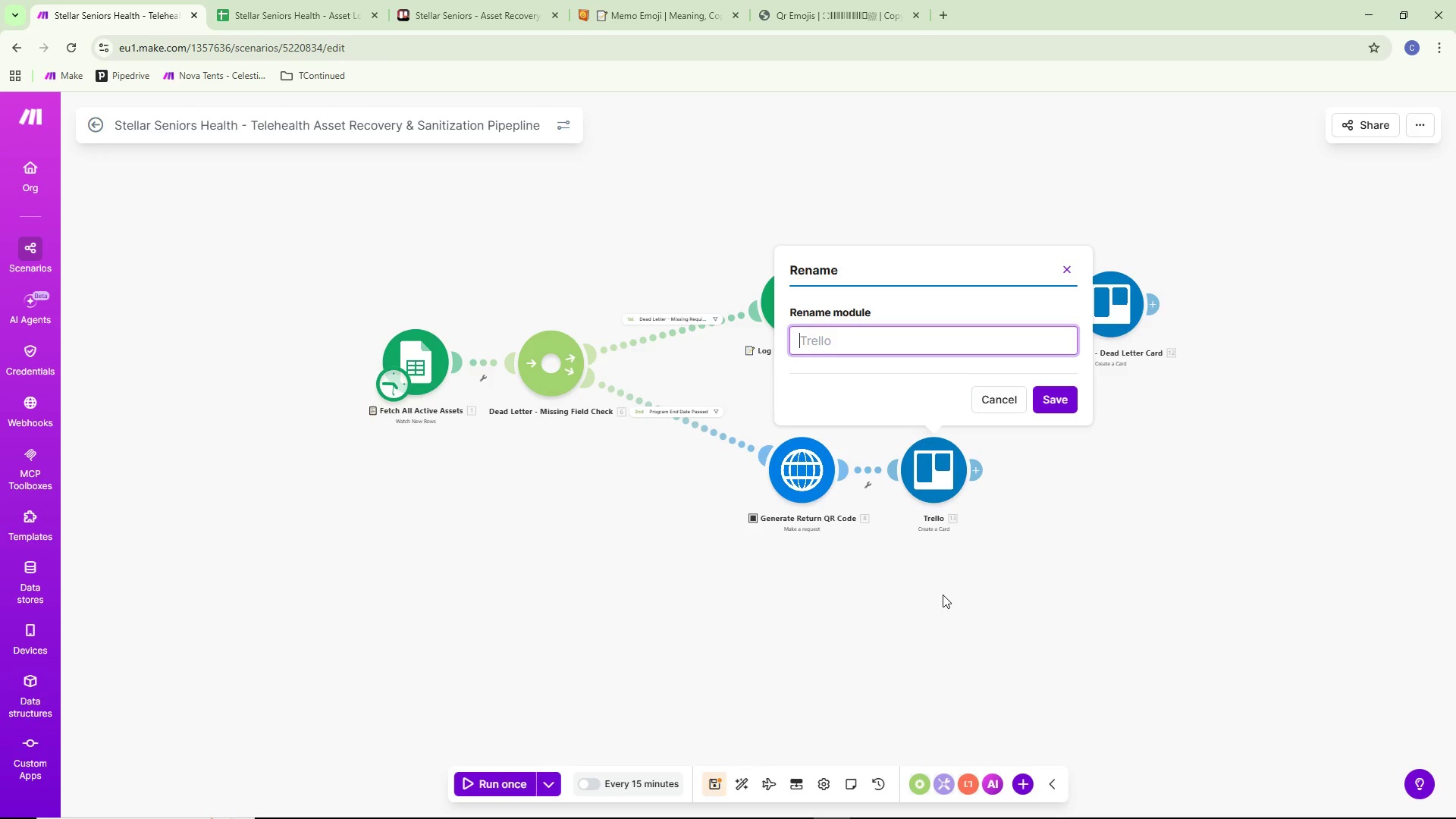 
left_click([665, 0])
 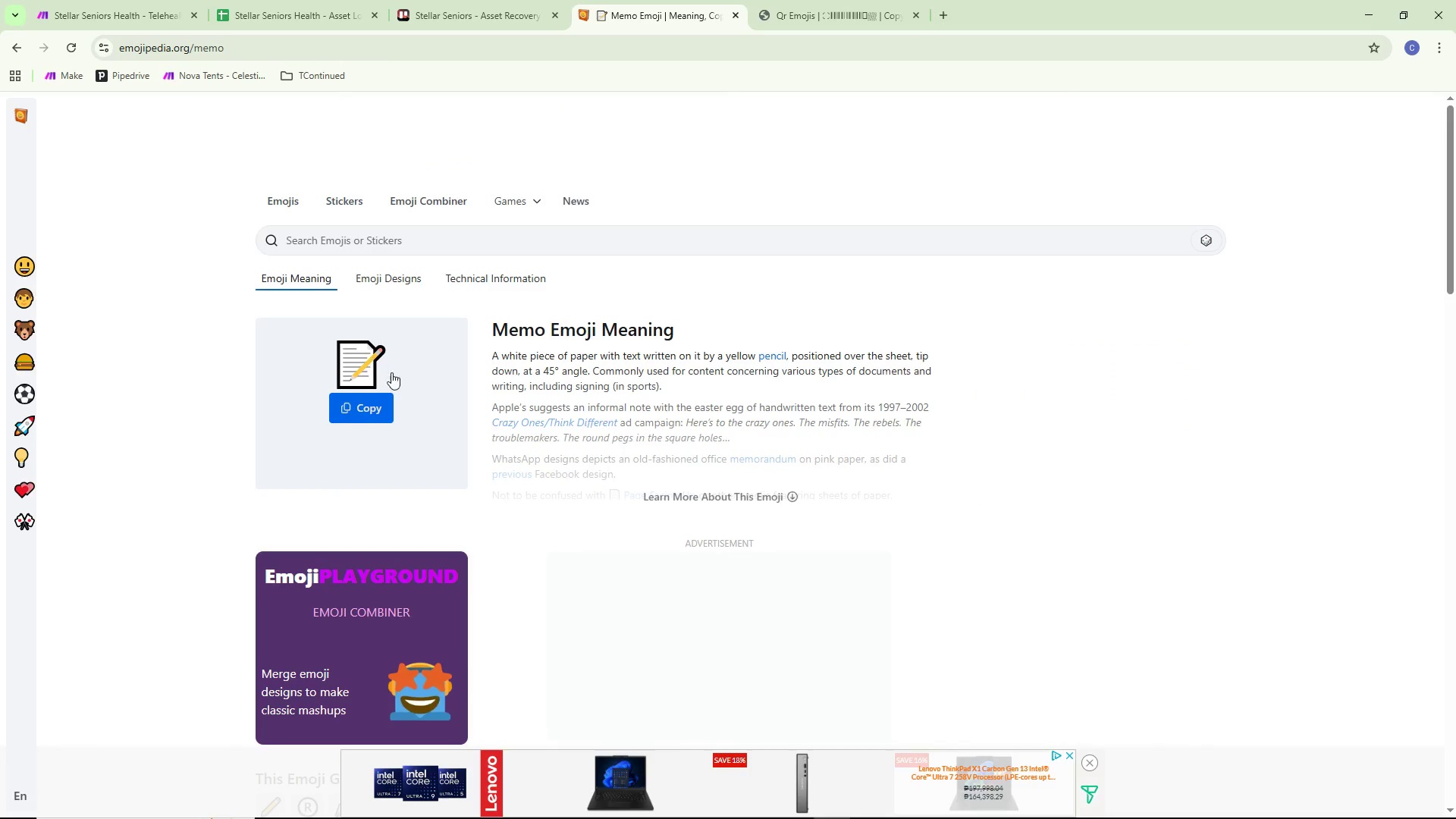 
left_click([422, 243])
 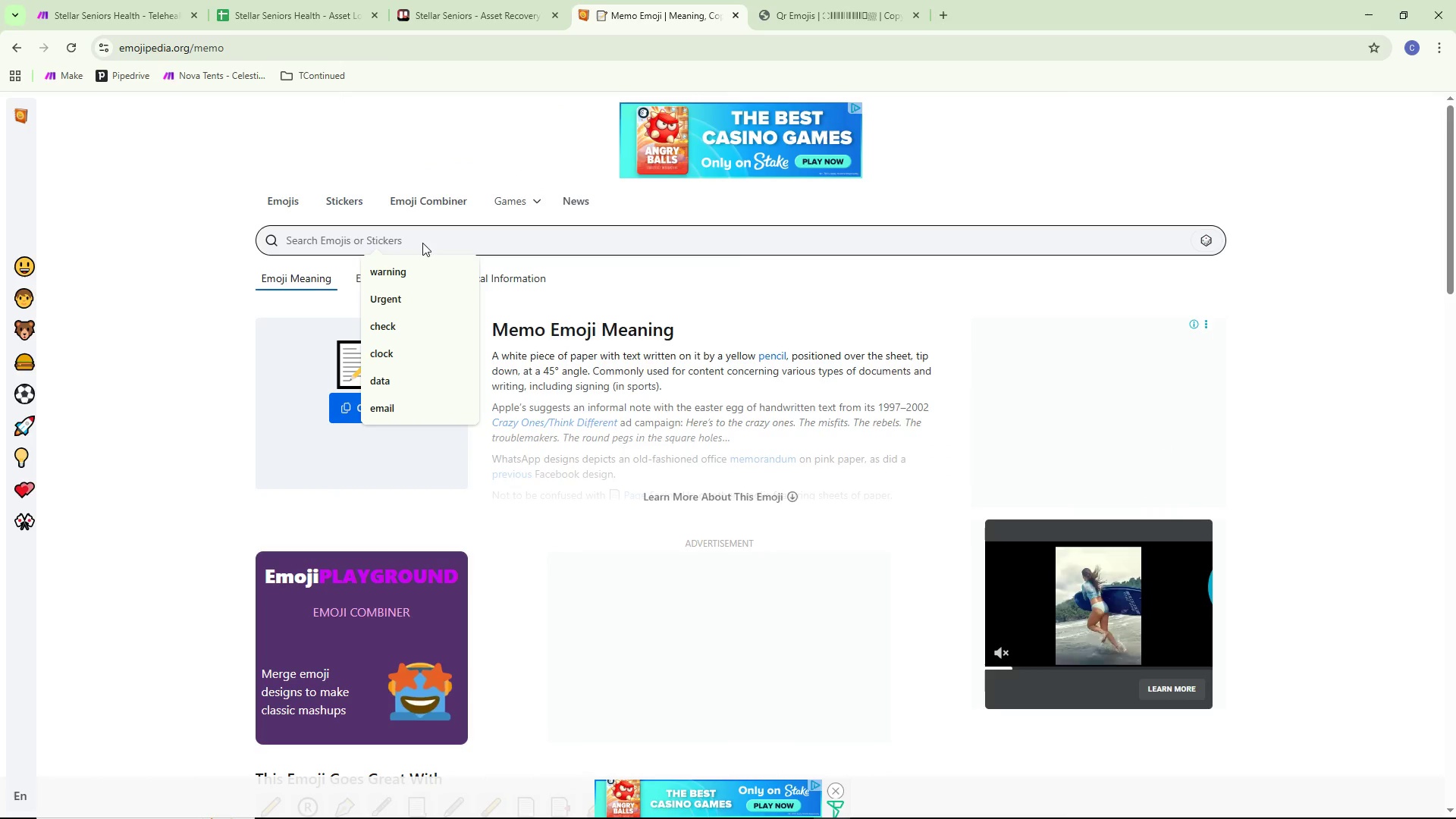 
type(lci)
 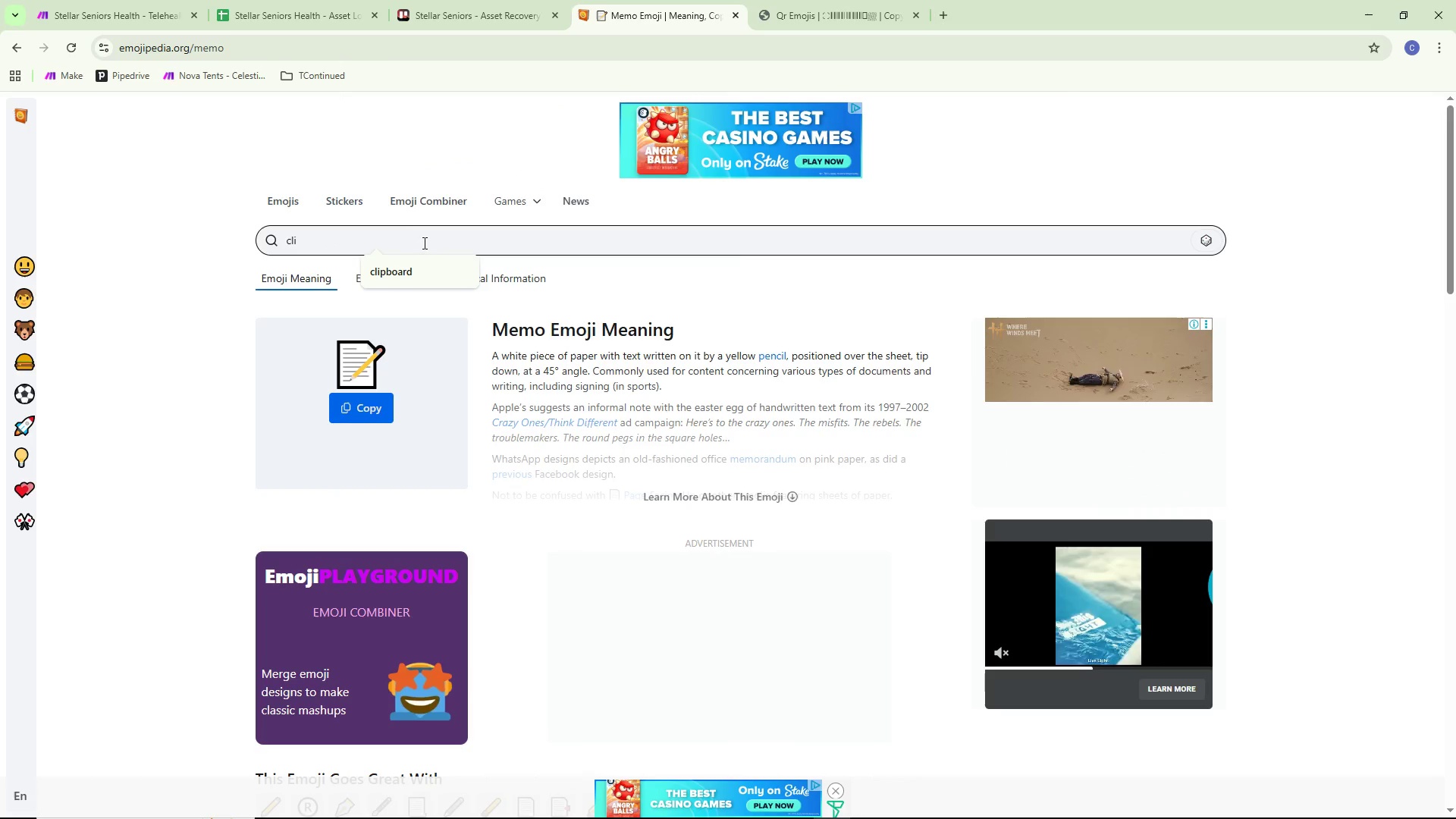 
left_click([401, 275])
 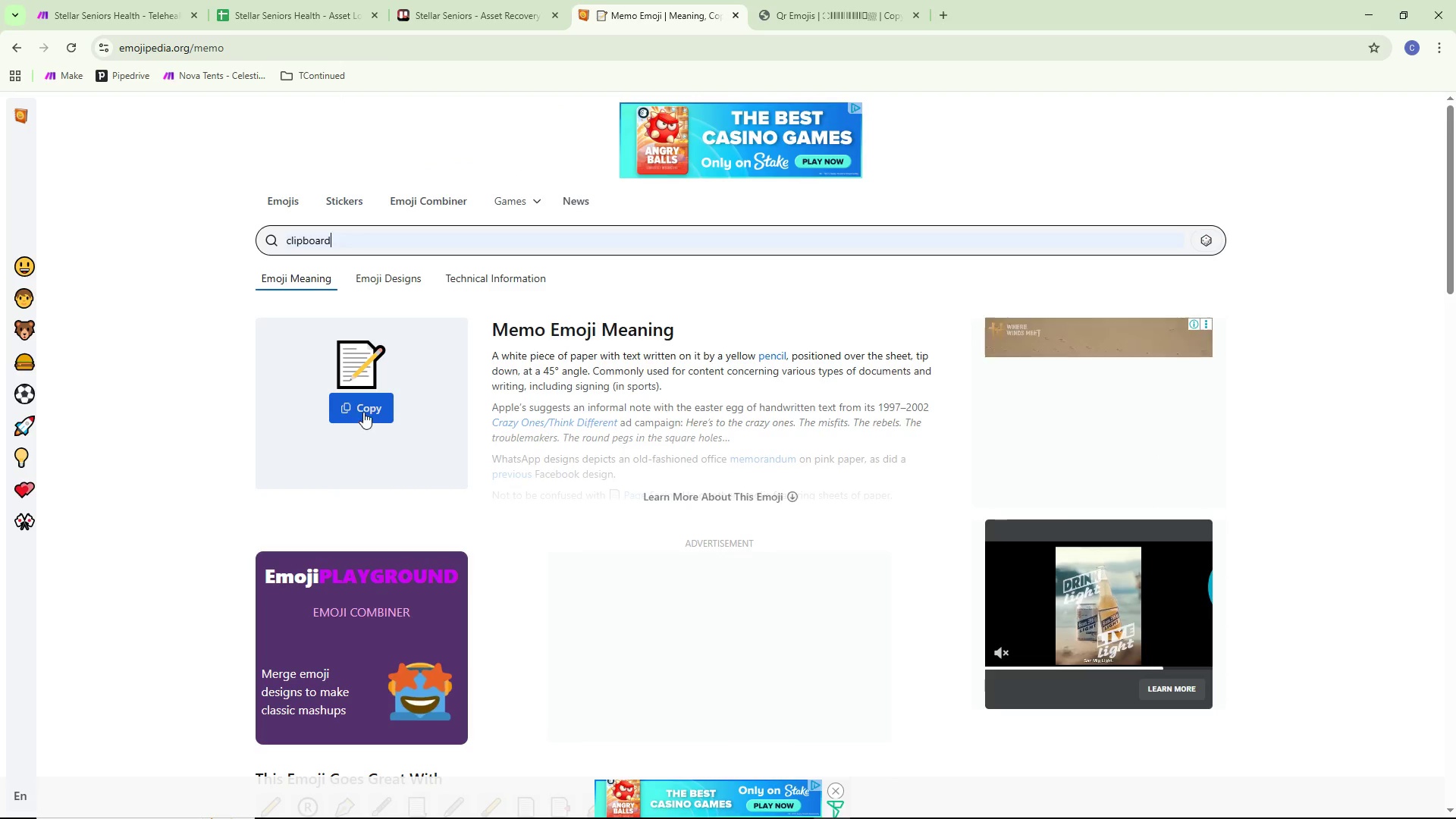 
key(Enter)
 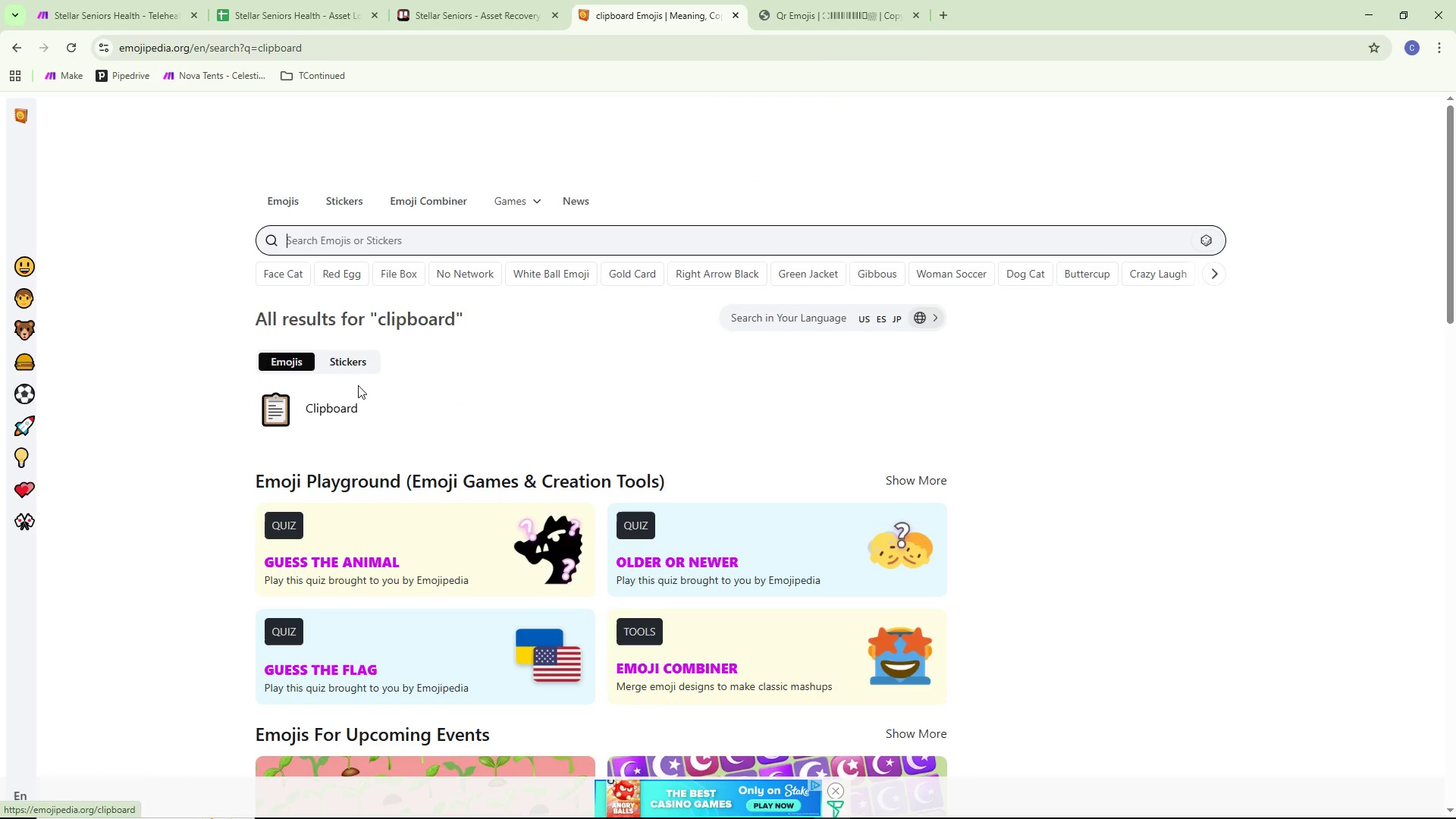 
left_click([326, 406])
 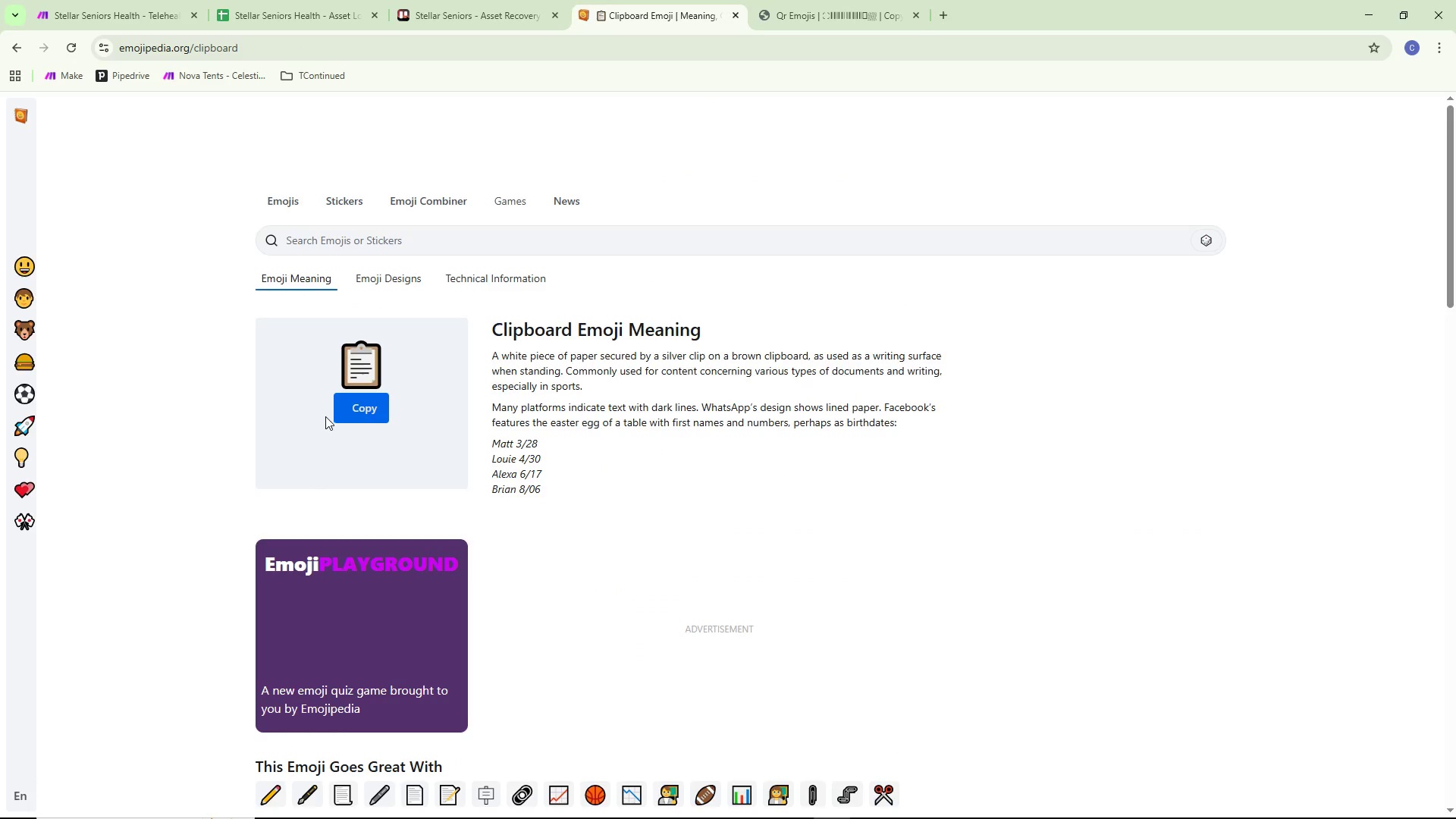 
left_click([356, 424])
 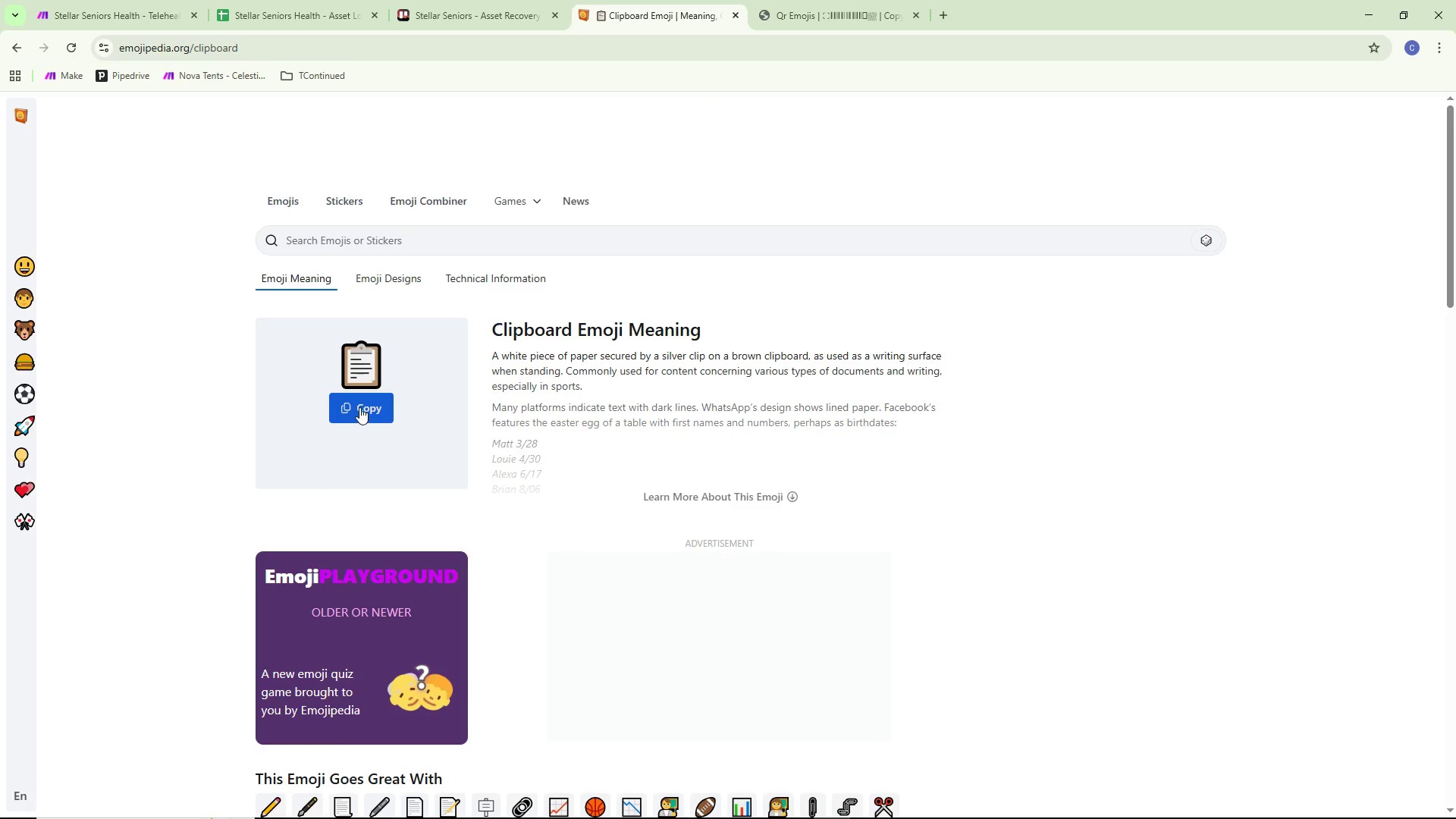 
left_click([359, 406])
 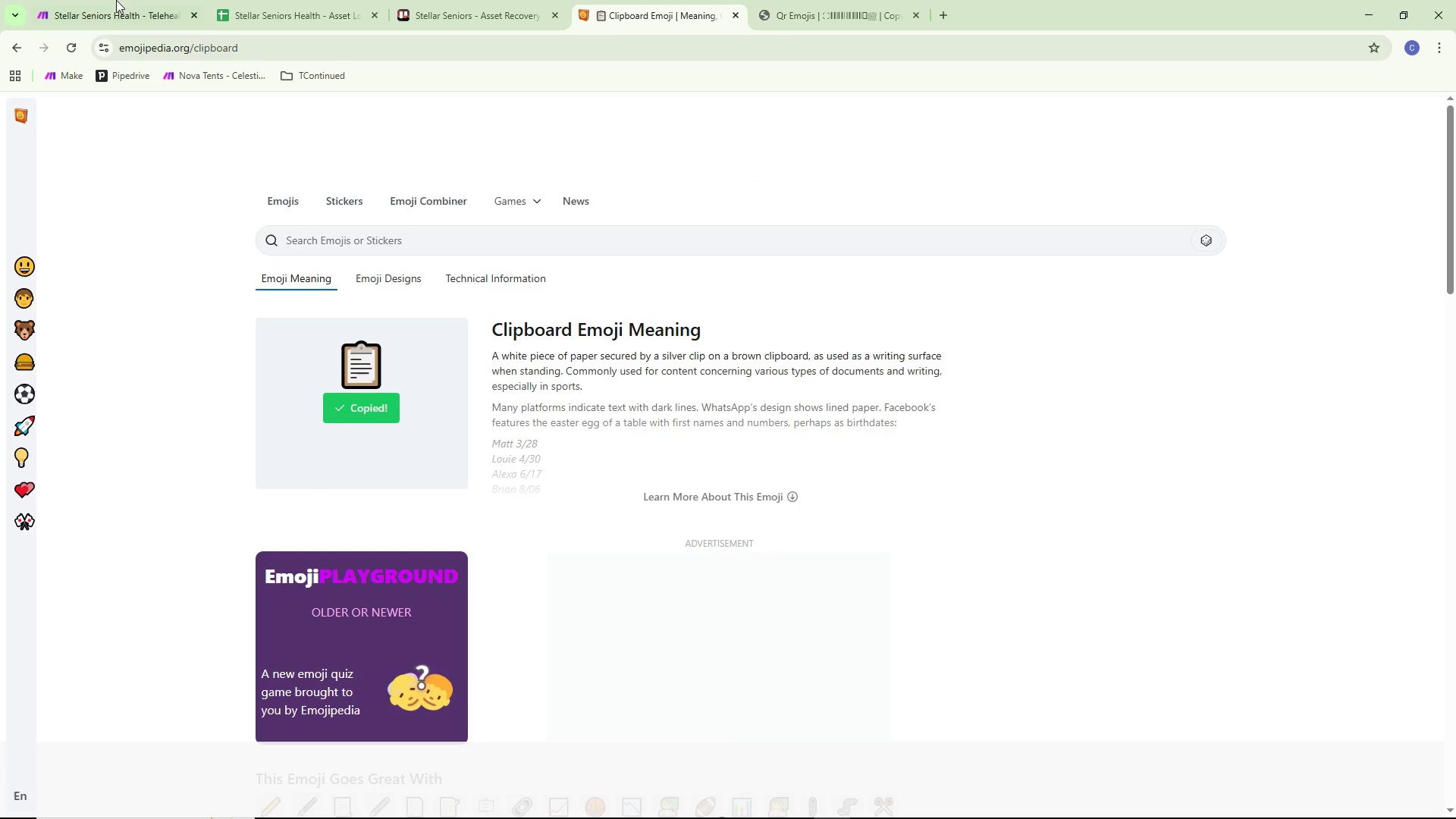 
left_click([82, 0])
 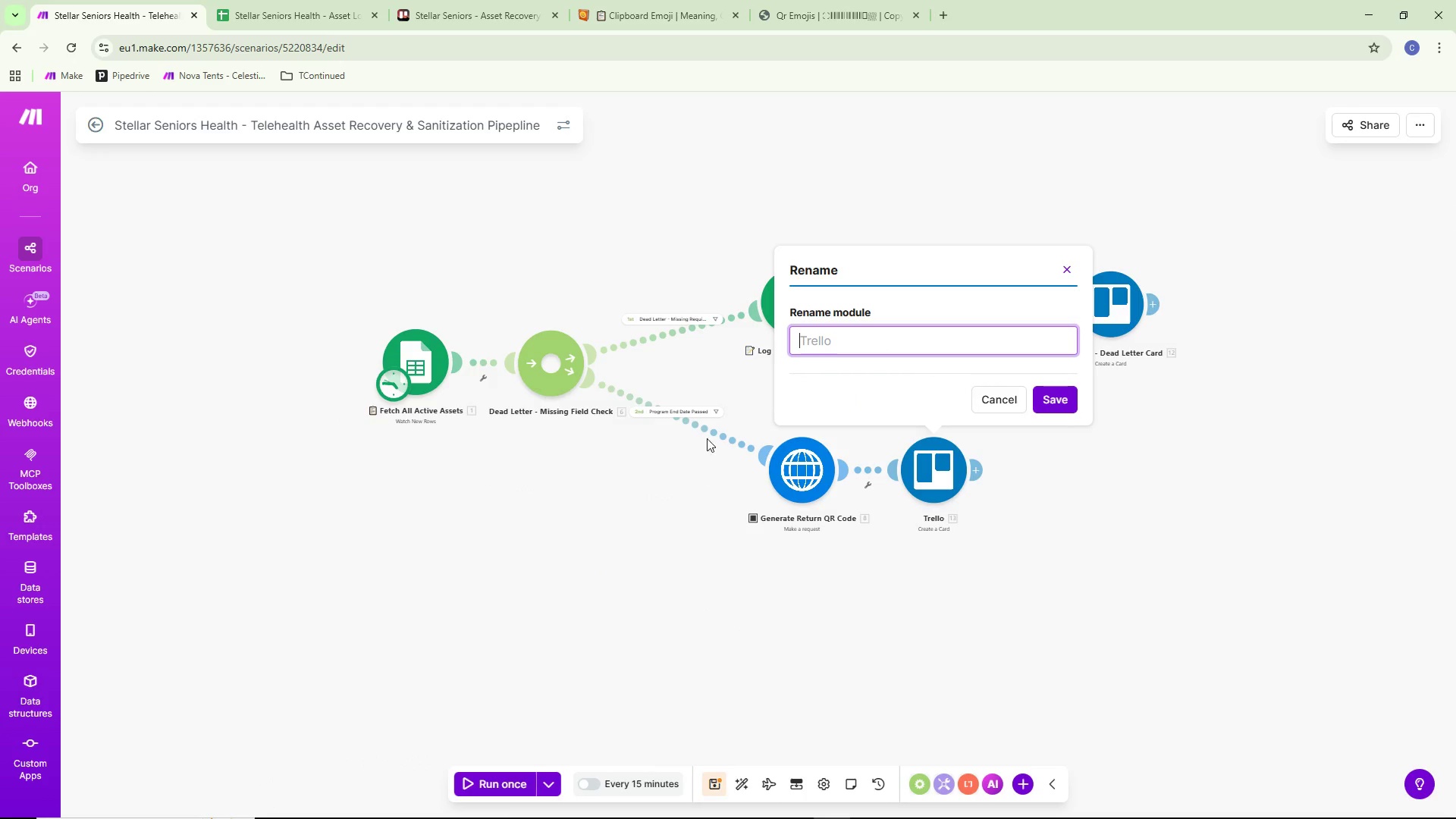 
key(Control+ControlLeft)
 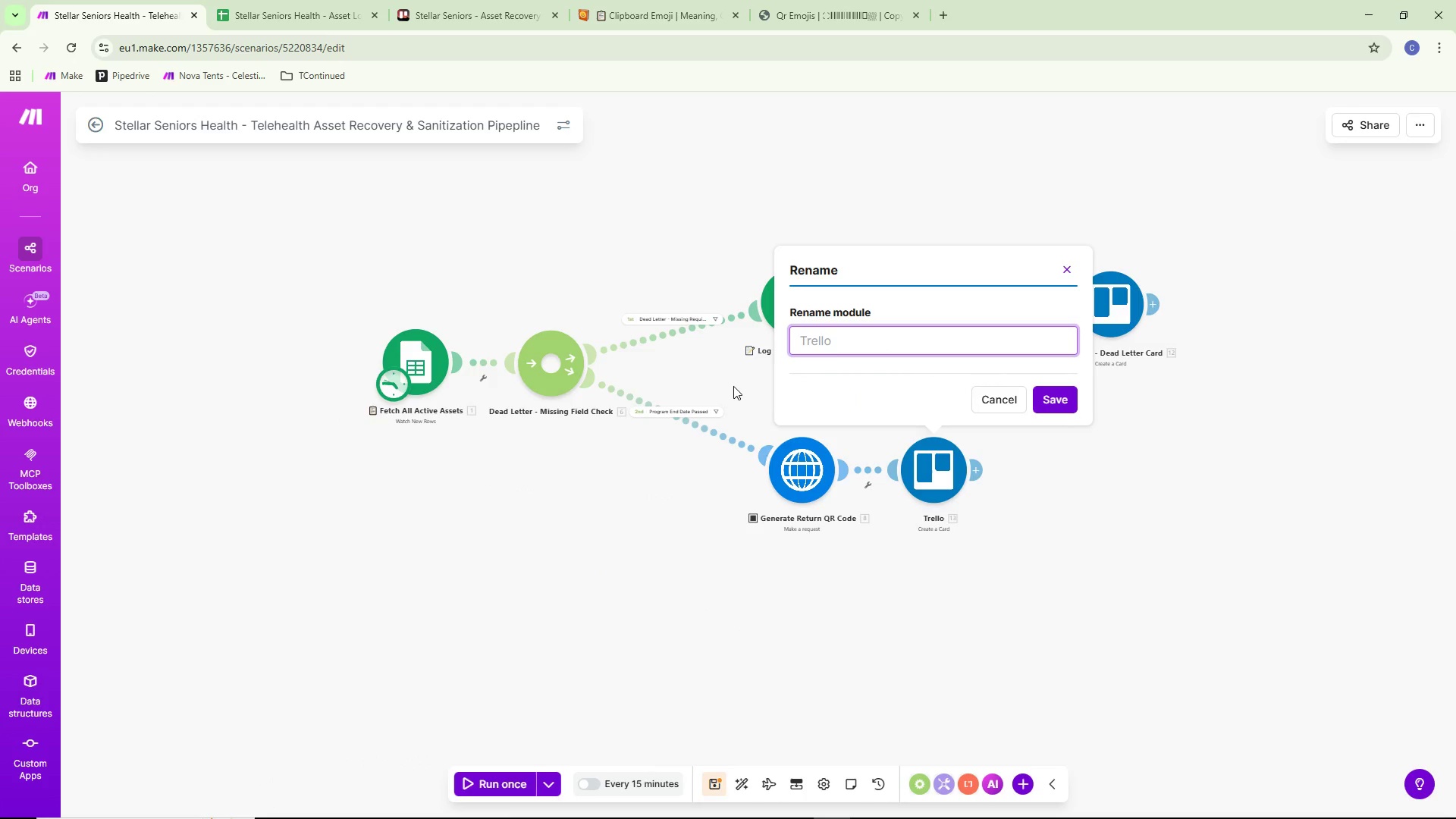 
key(Control+V)
 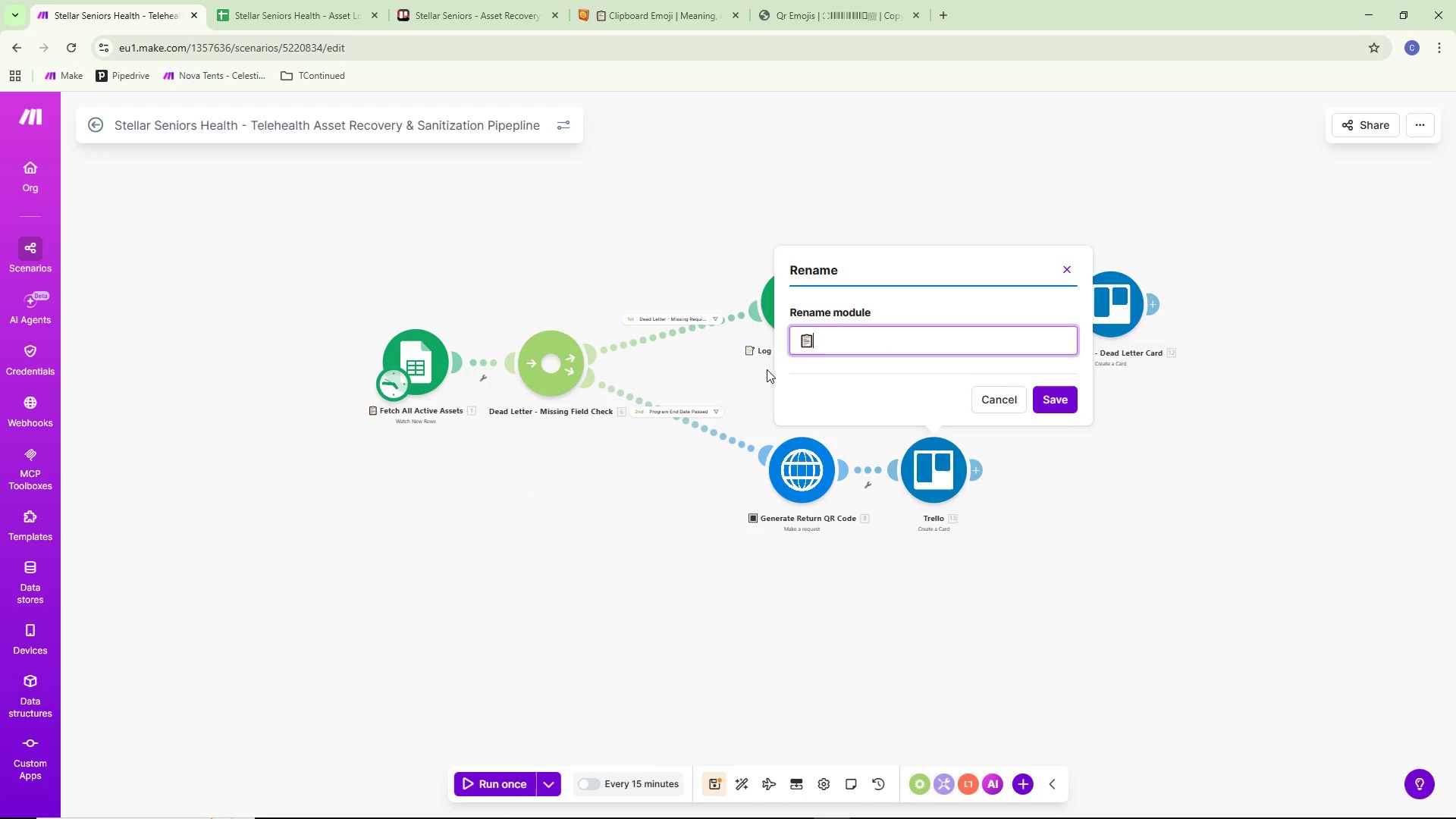 
type( Trello -Create Recovery Penbding)
key(Backspace)
key(Backspace)
key(Backspace)
key(Backspace)
key(Backspace)
type(ding)
 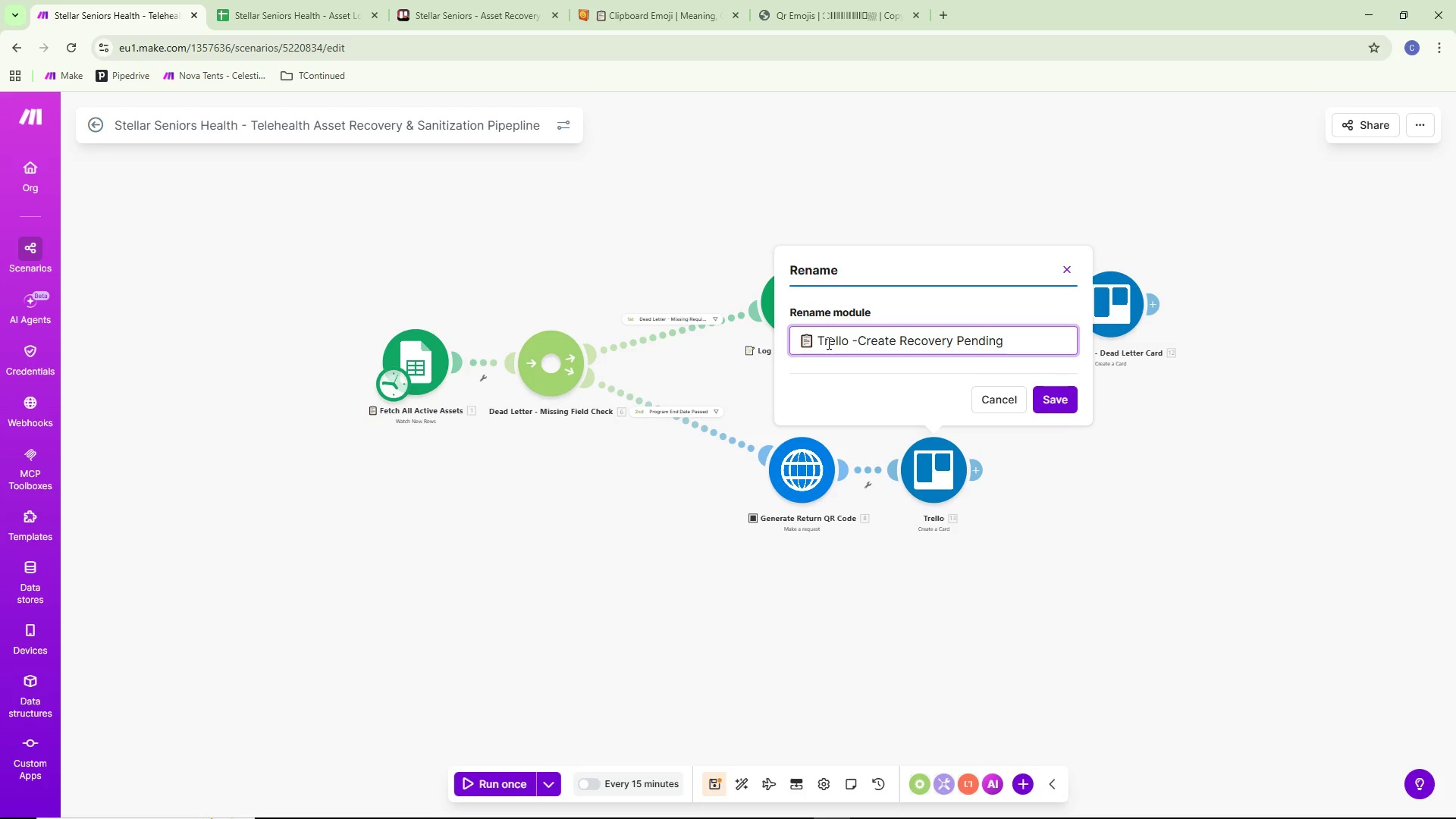 
wait(6.67)
 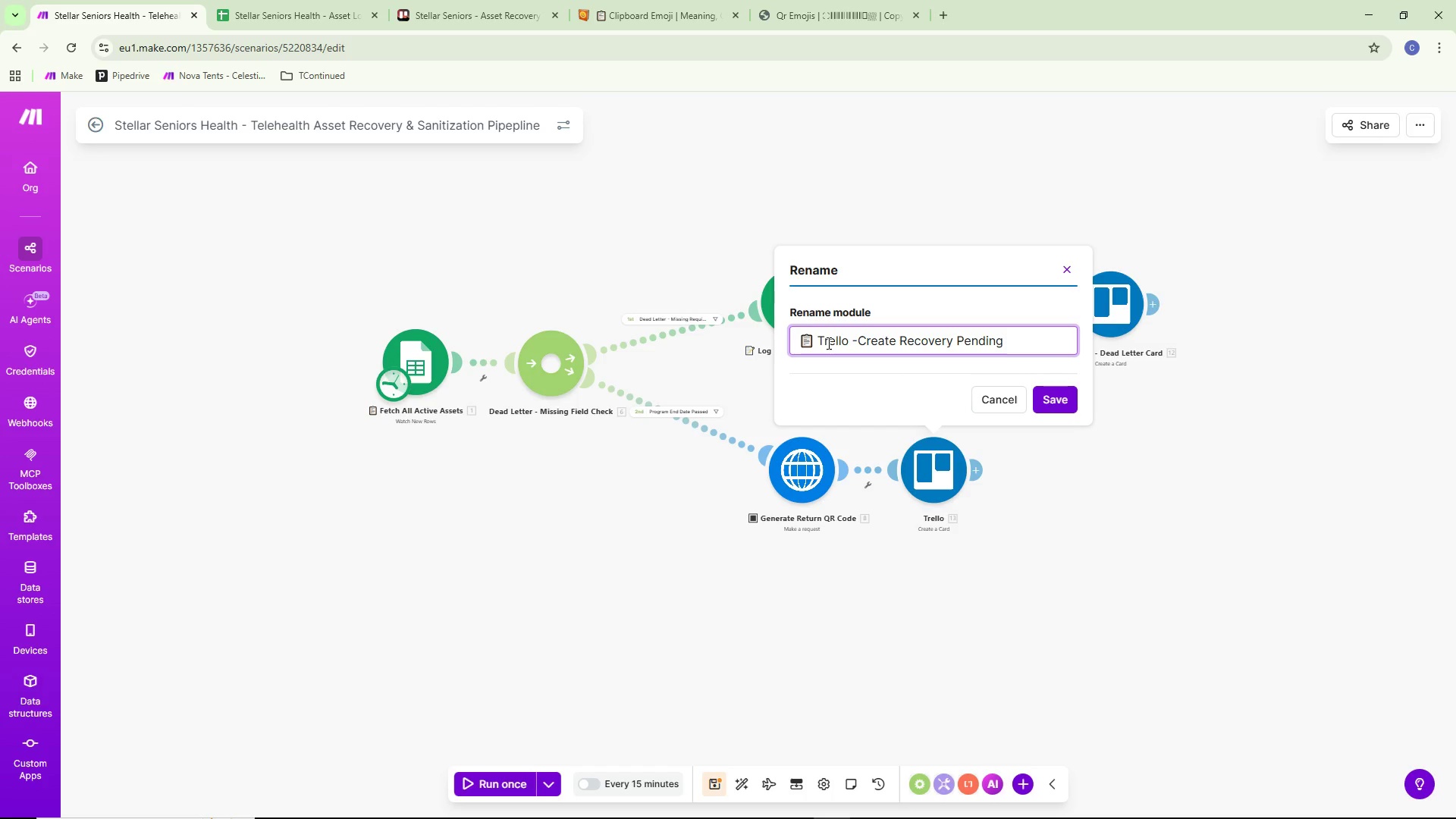 
type( Card)
 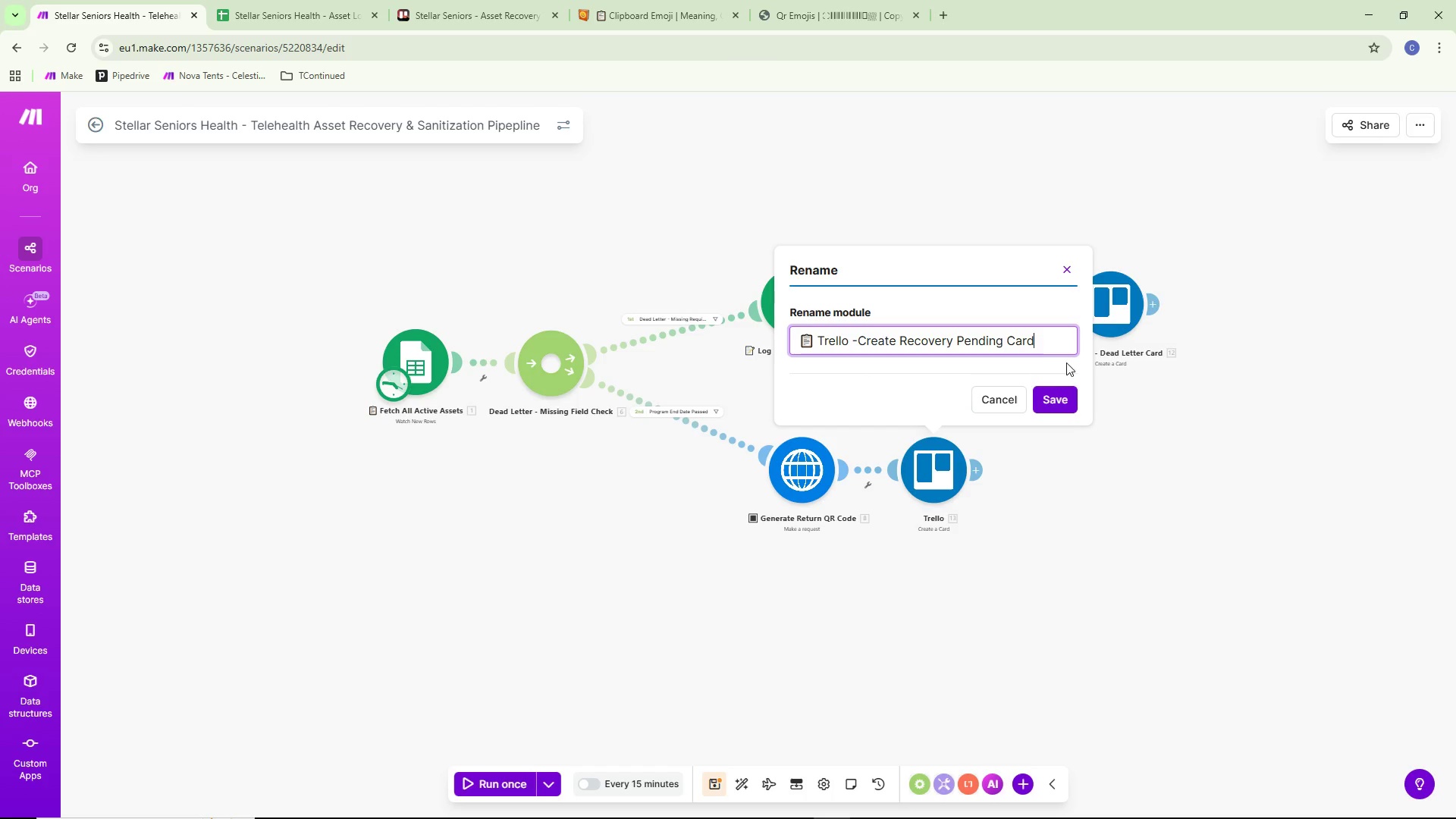 
wait(13.67)
 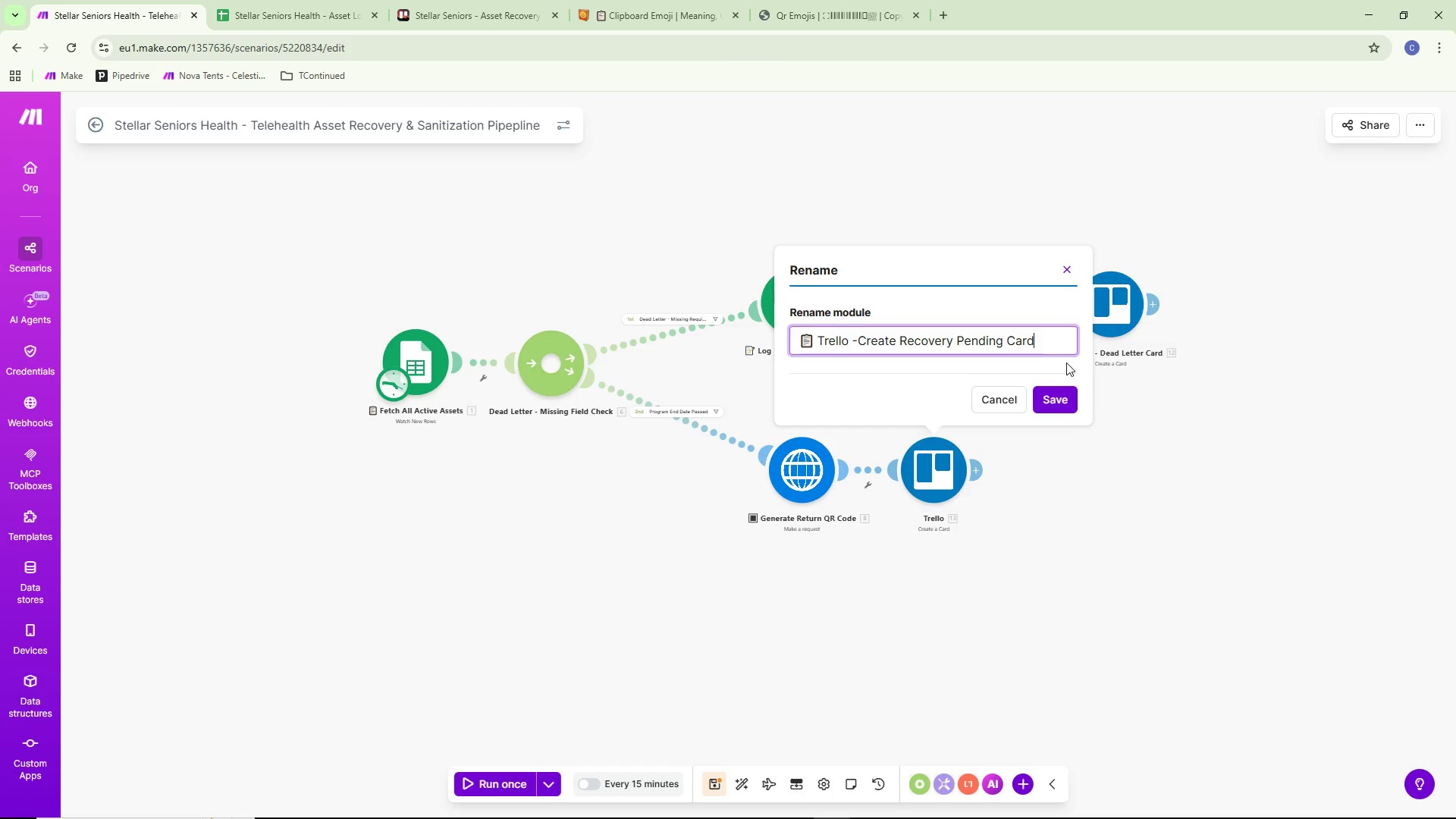 
left_click_drag(start_coordinate=[934, 466], to_coordinate=[978, 469])
 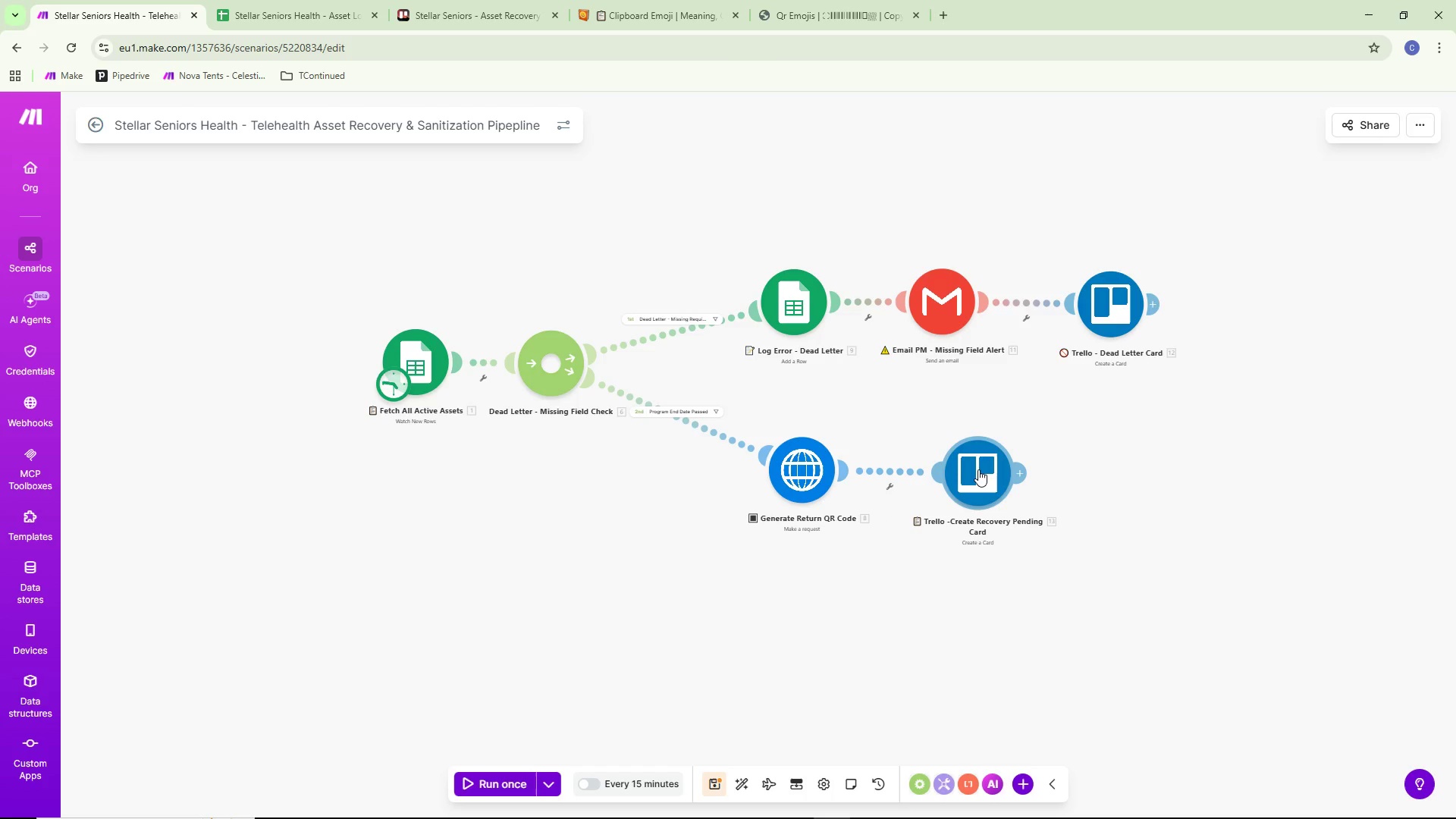 
wait(9.0)
 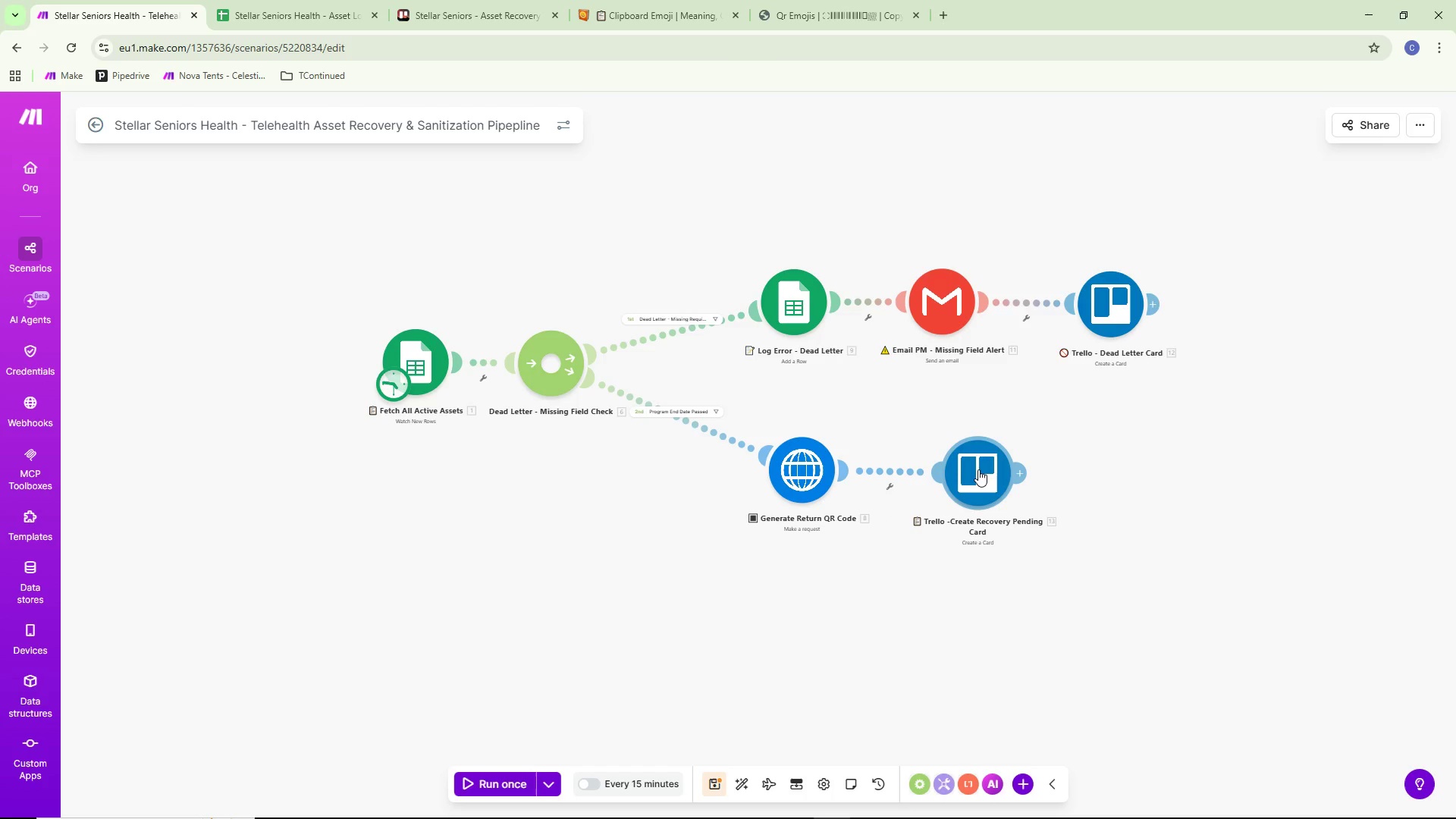 
left_click_drag(start_coordinate=[980, 480], to_coordinate=[973, 471])
 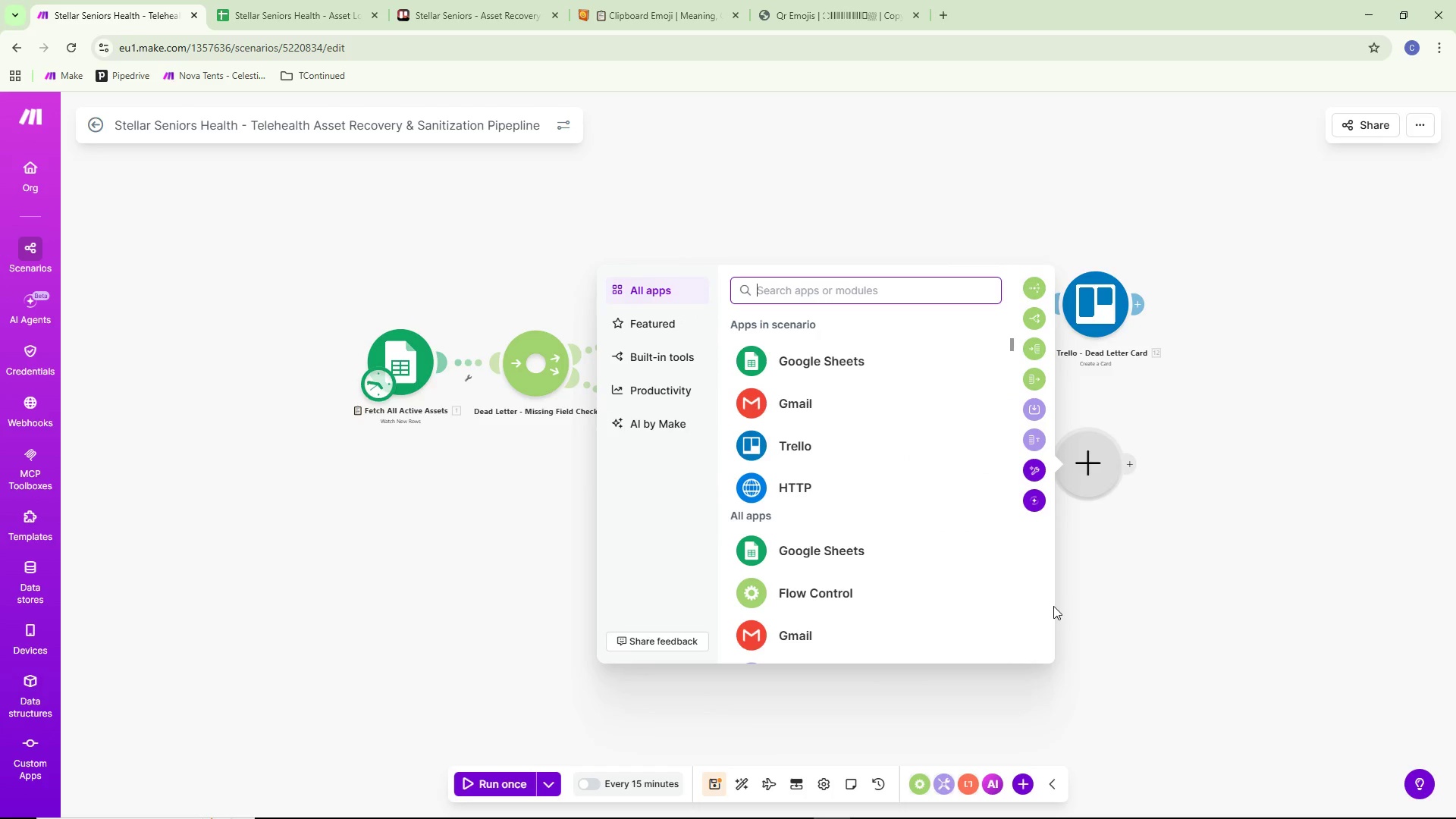 
wait(8.56)
 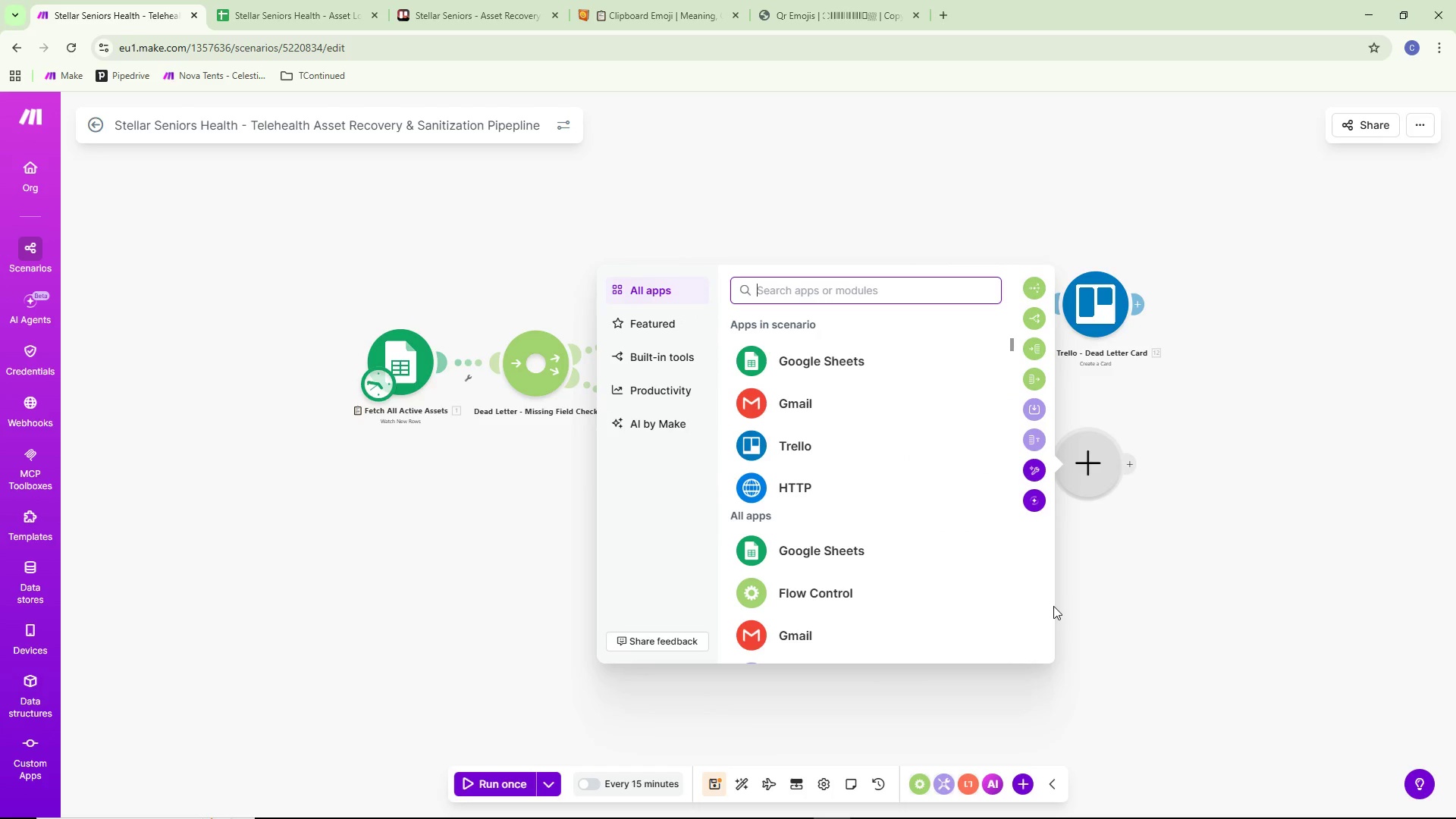 
left_click([831, 356])
 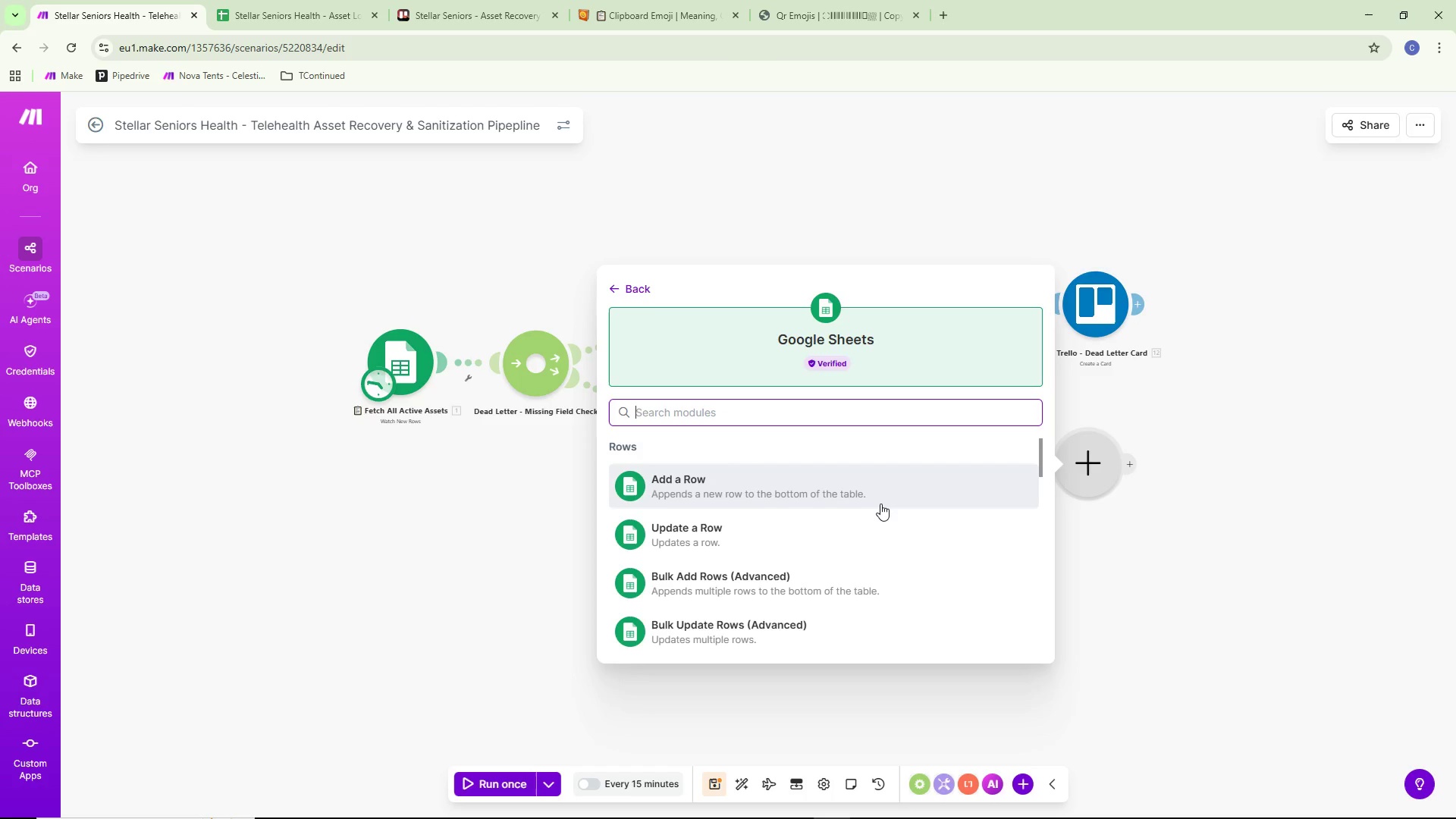 
scroll: coordinate [808, 450], scroll_direction: down, amount: 27.0
 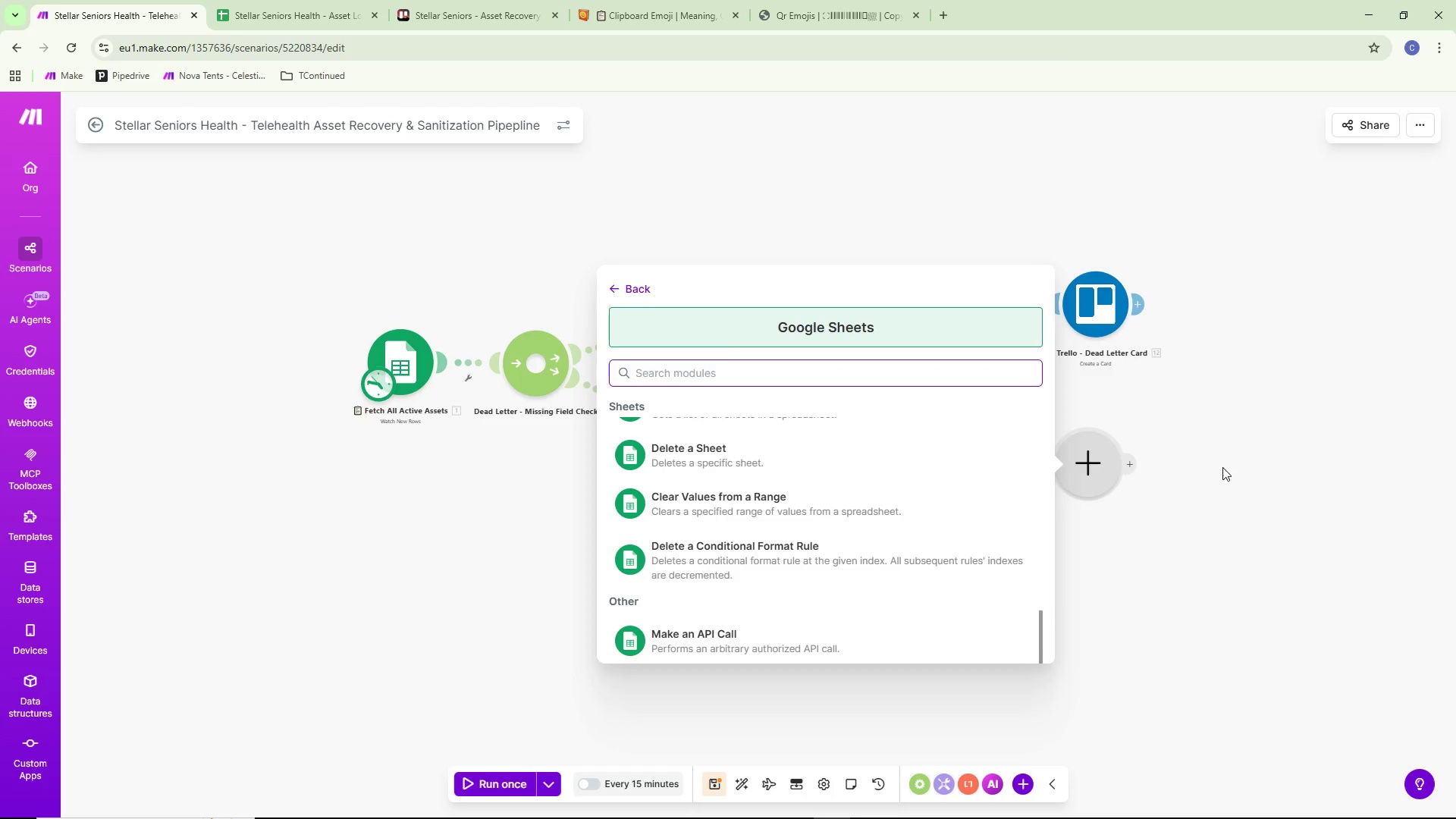 
scroll: coordinate [881, 532], scroll_direction: up, amount: 28.0
 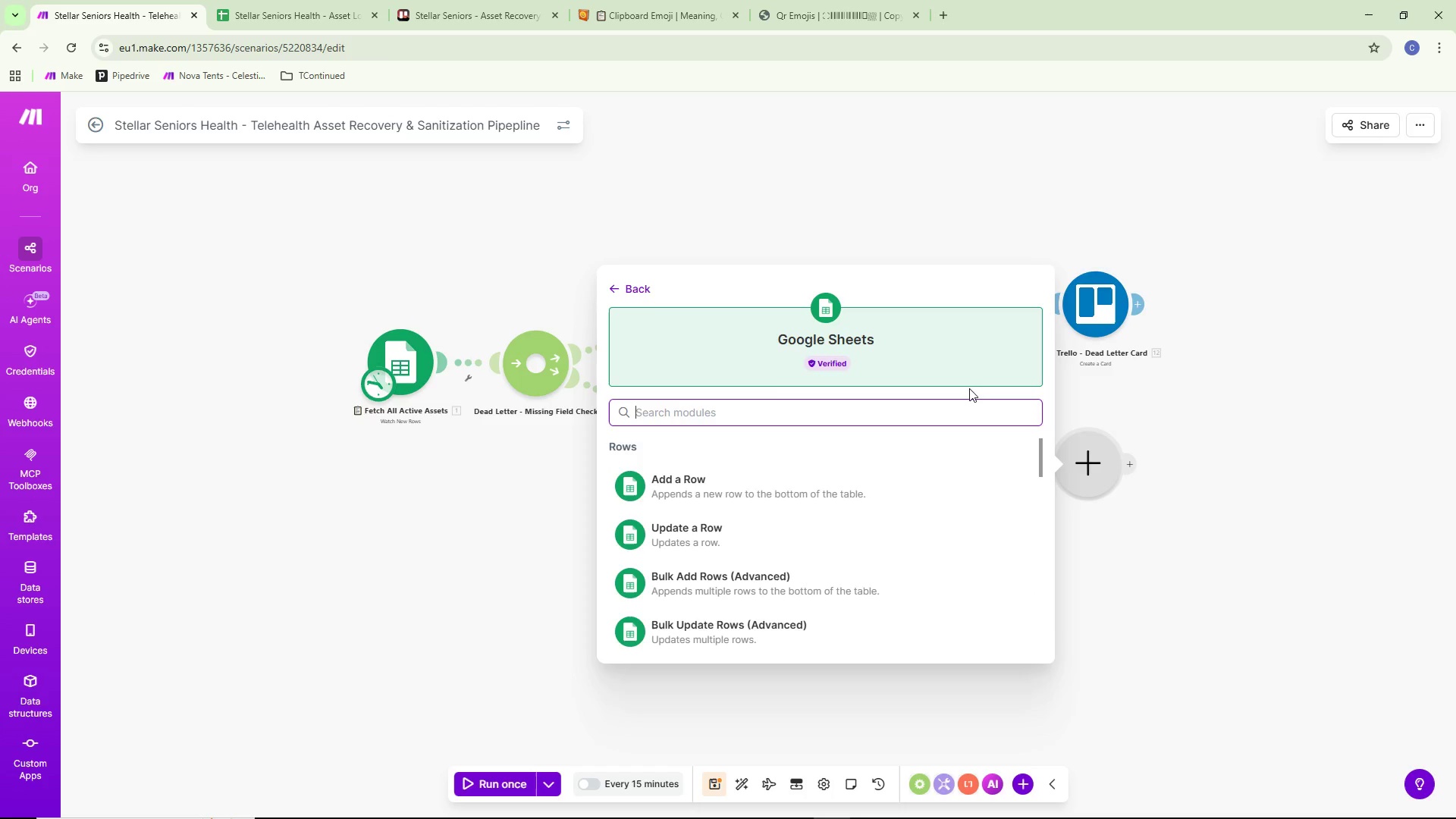 
left_click([758, 529])
 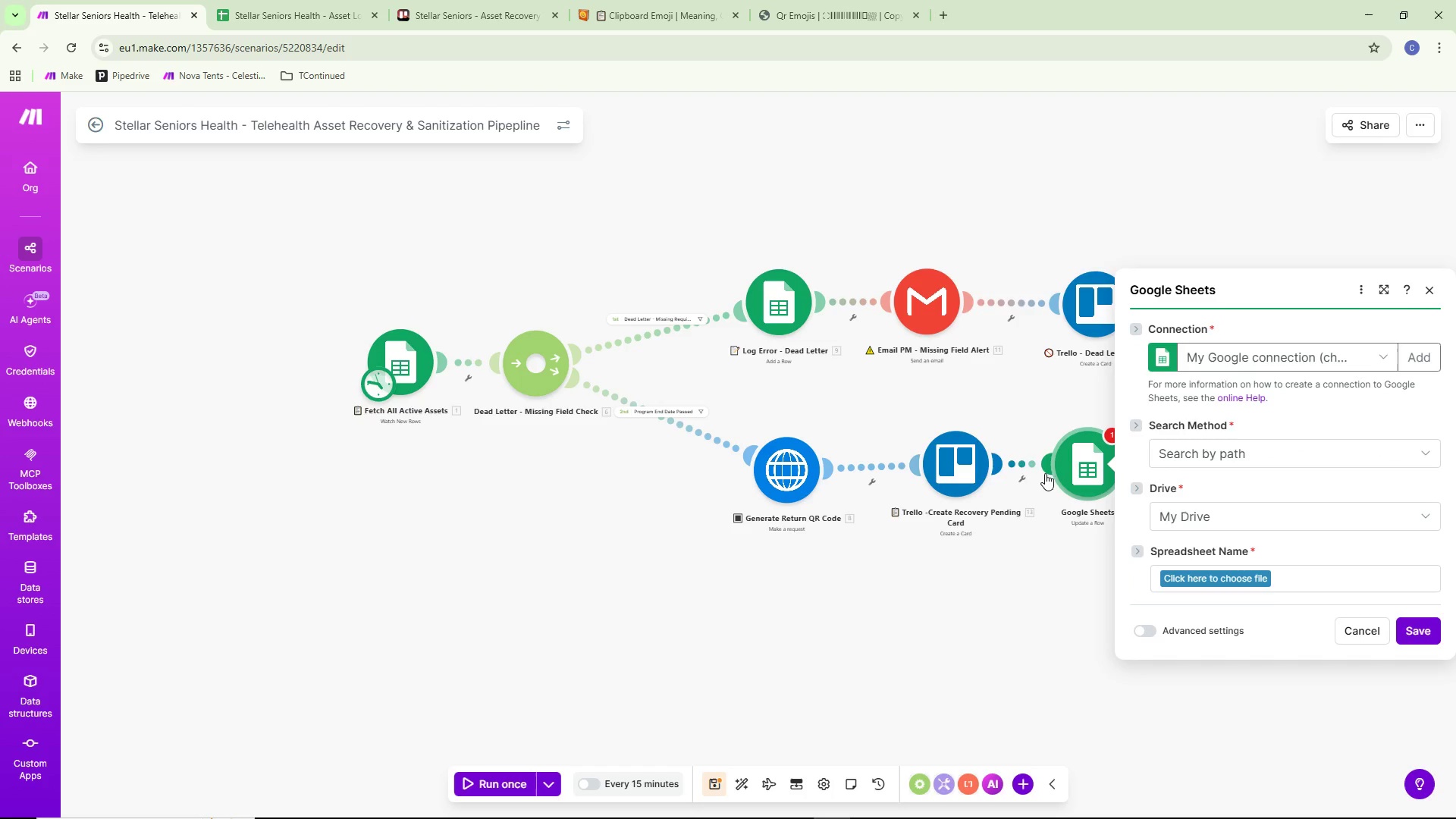 
left_click_drag(start_coordinate=[980, 463], to_coordinate=[962, 469])
 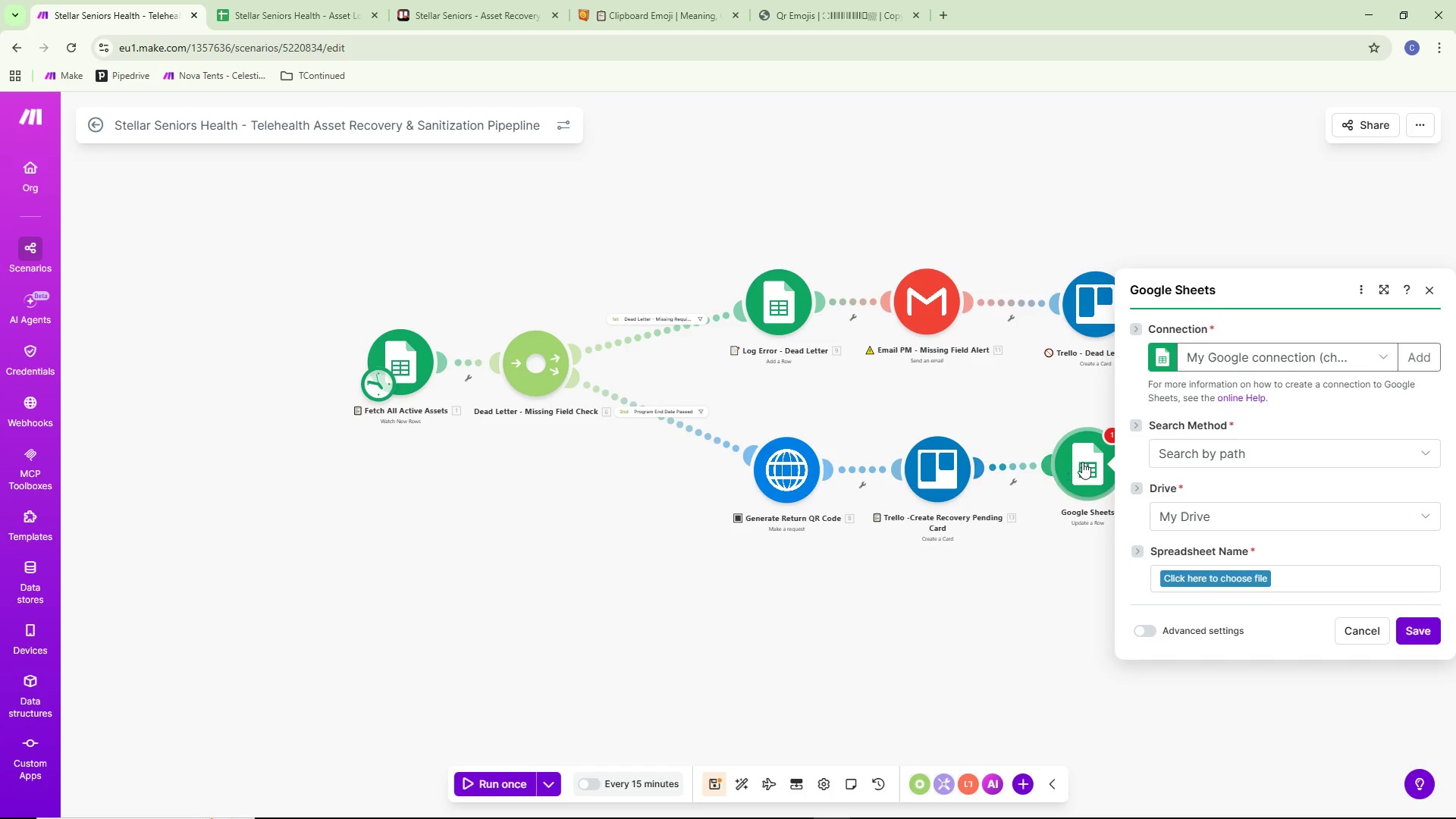 
left_click_drag(start_coordinate=[1082, 461], to_coordinate=[1089, 469])
 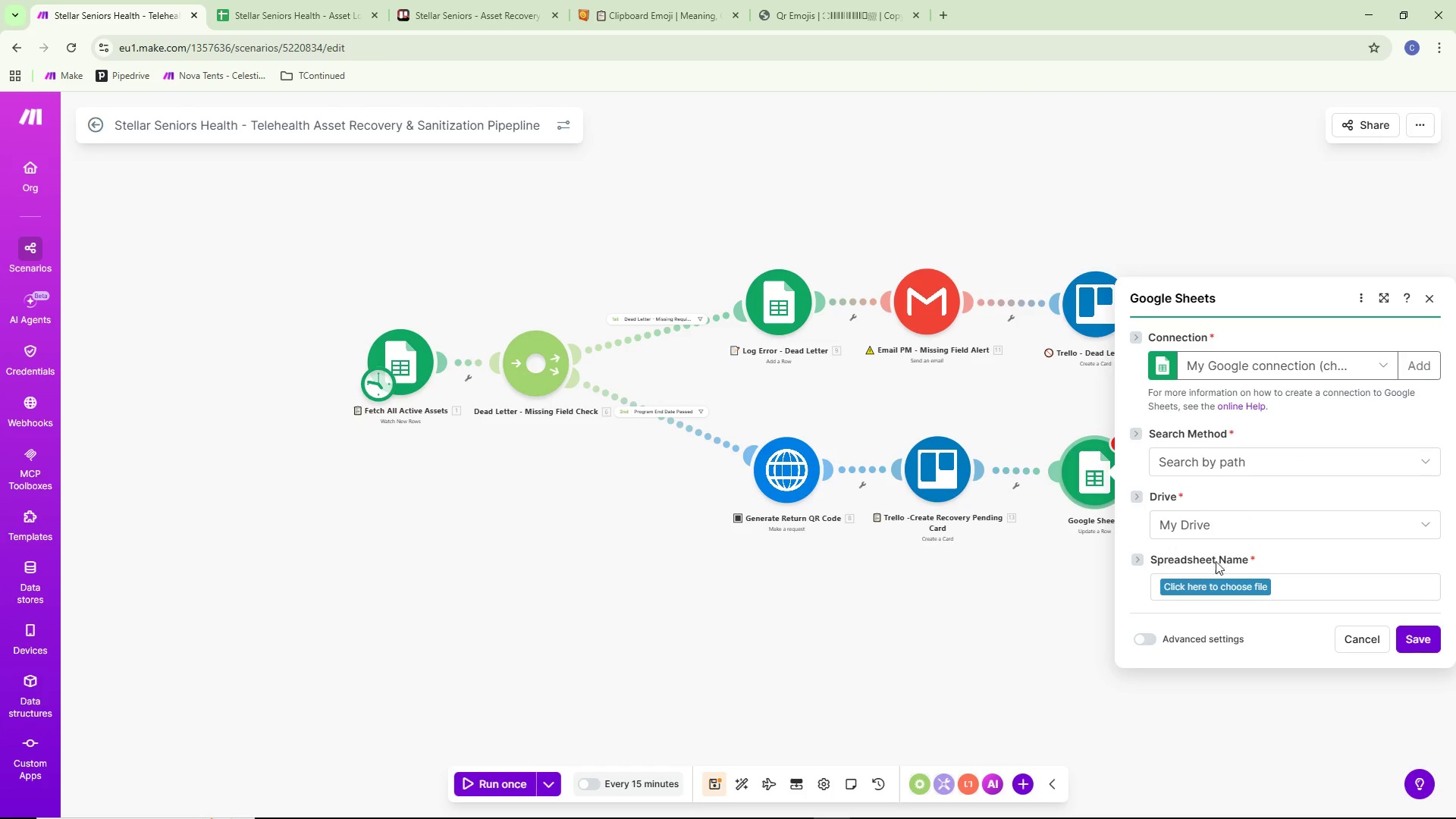 
left_click([1202, 585])
 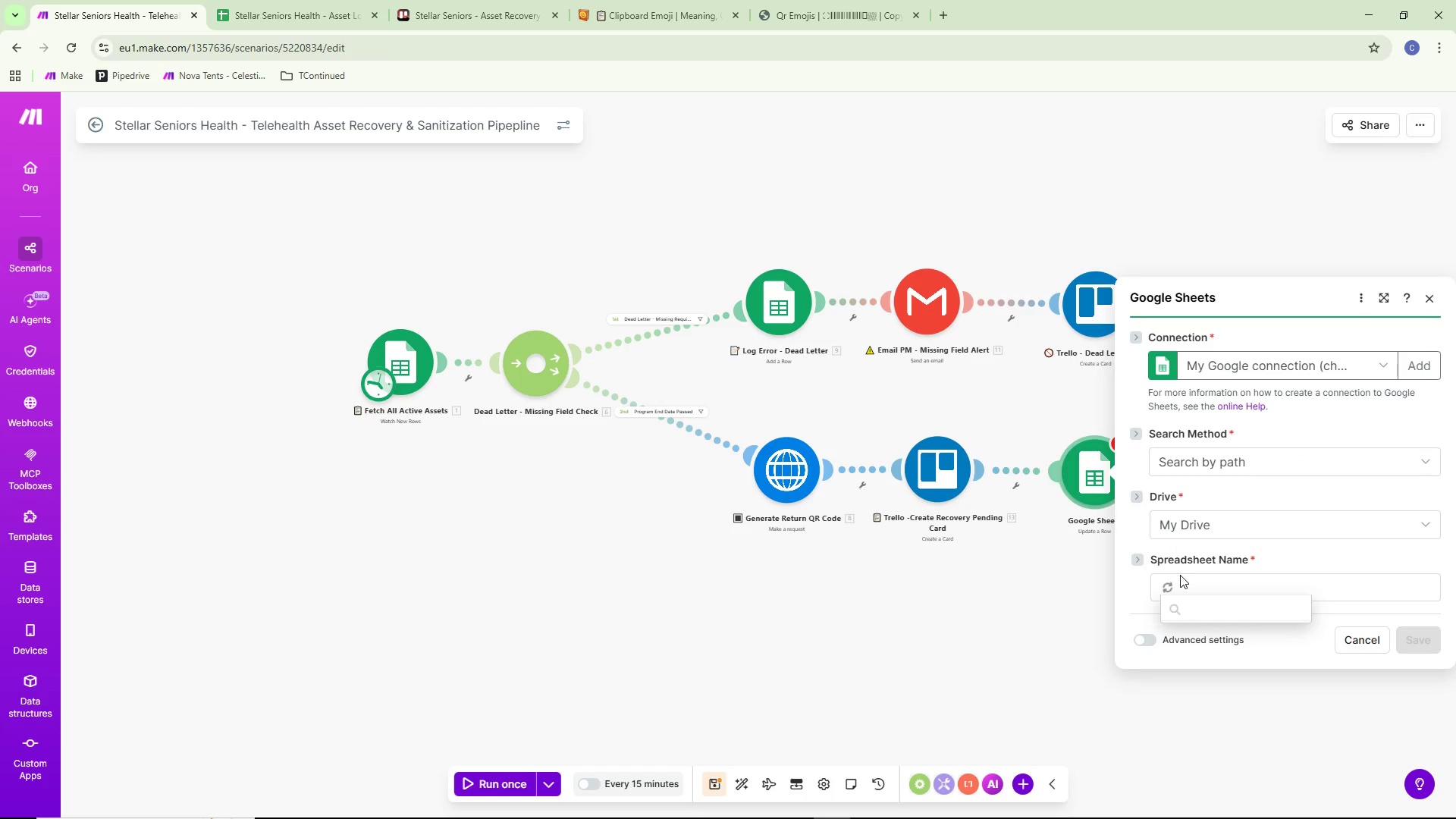 
mouse_move([1213, 570])
 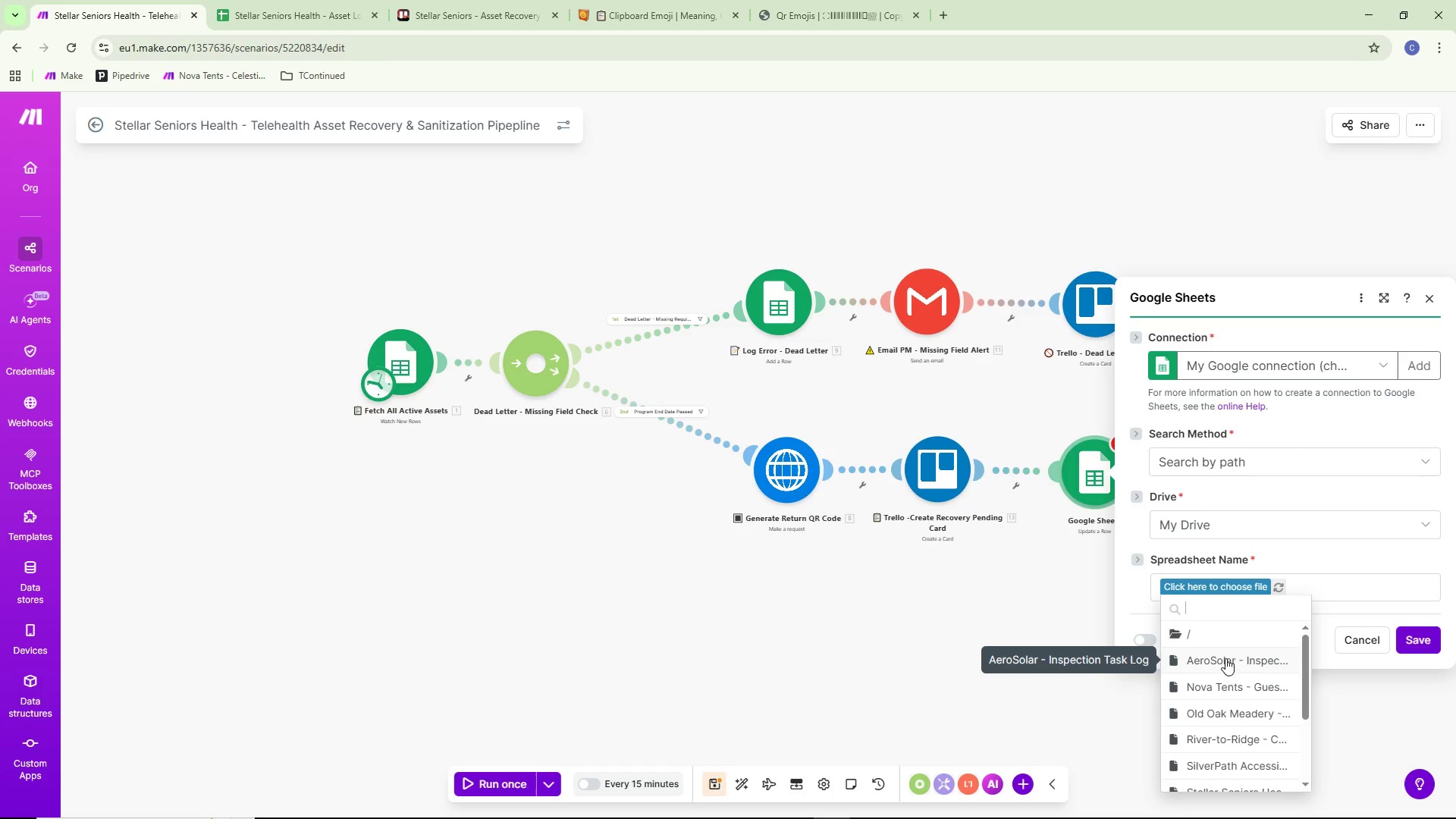 
scroll: coordinate [1220, 657], scroll_direction: up, amount: 4.0
 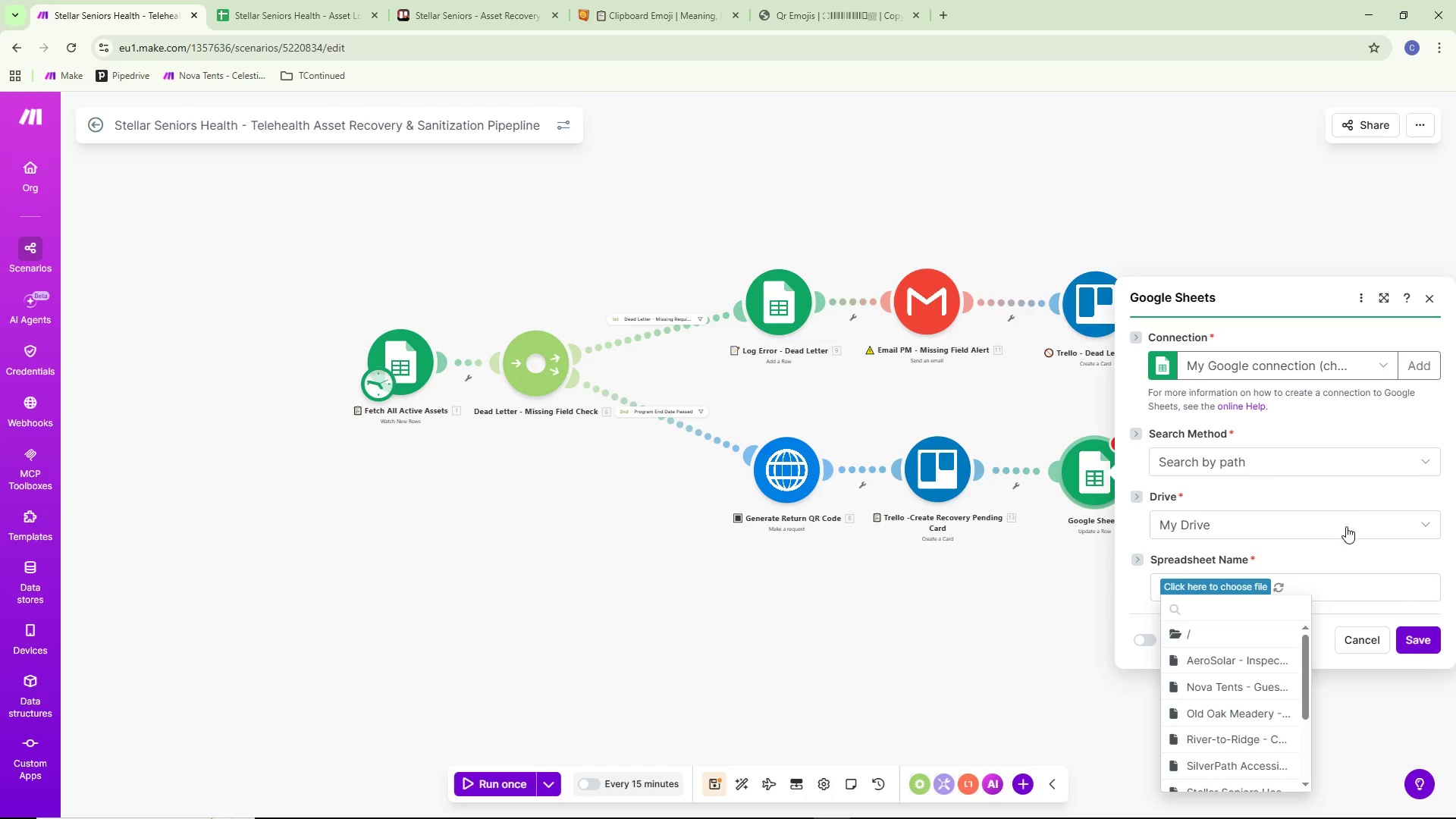 
wait(7.06)
 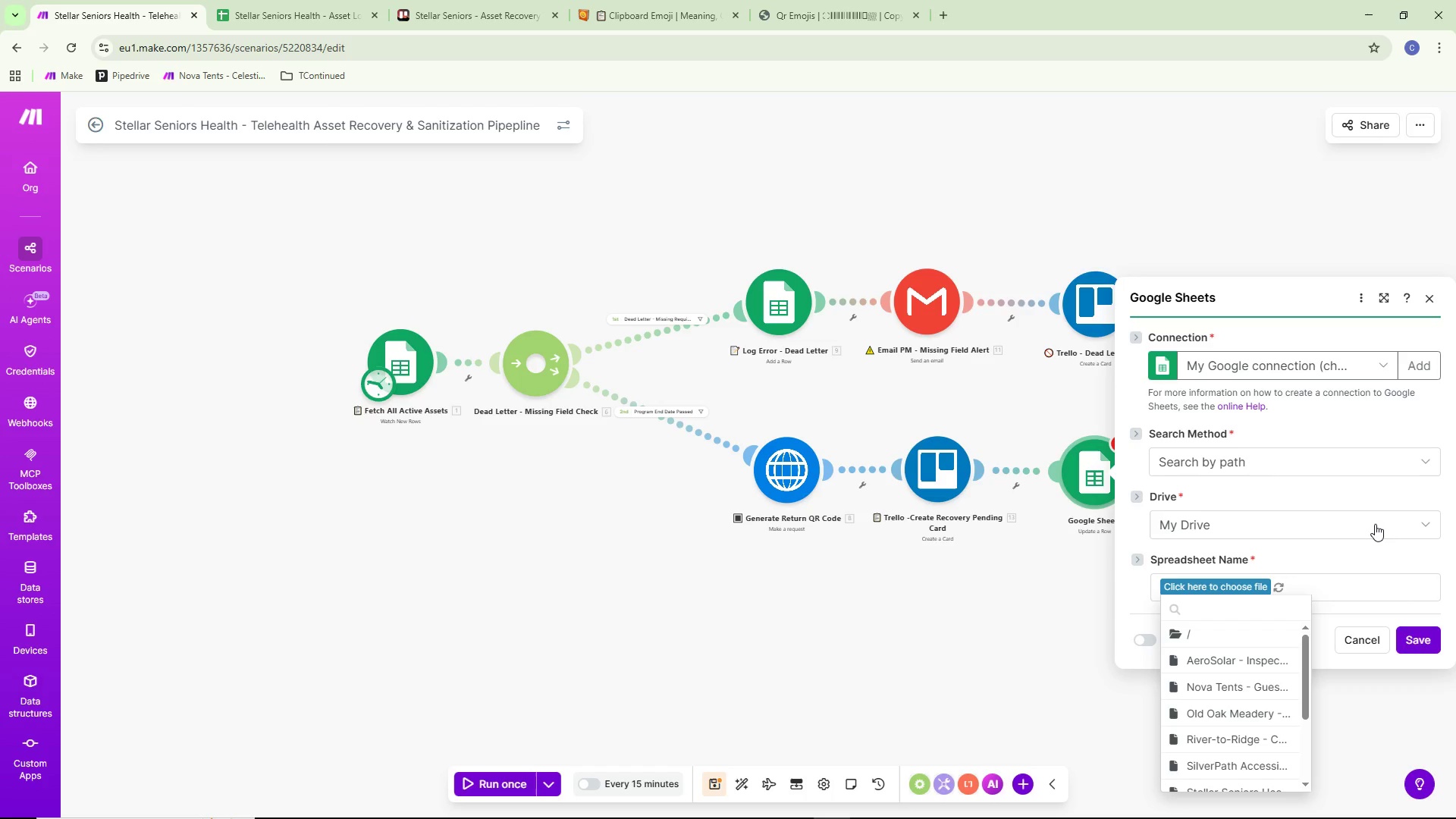 
key(Alt+AltLeft)
 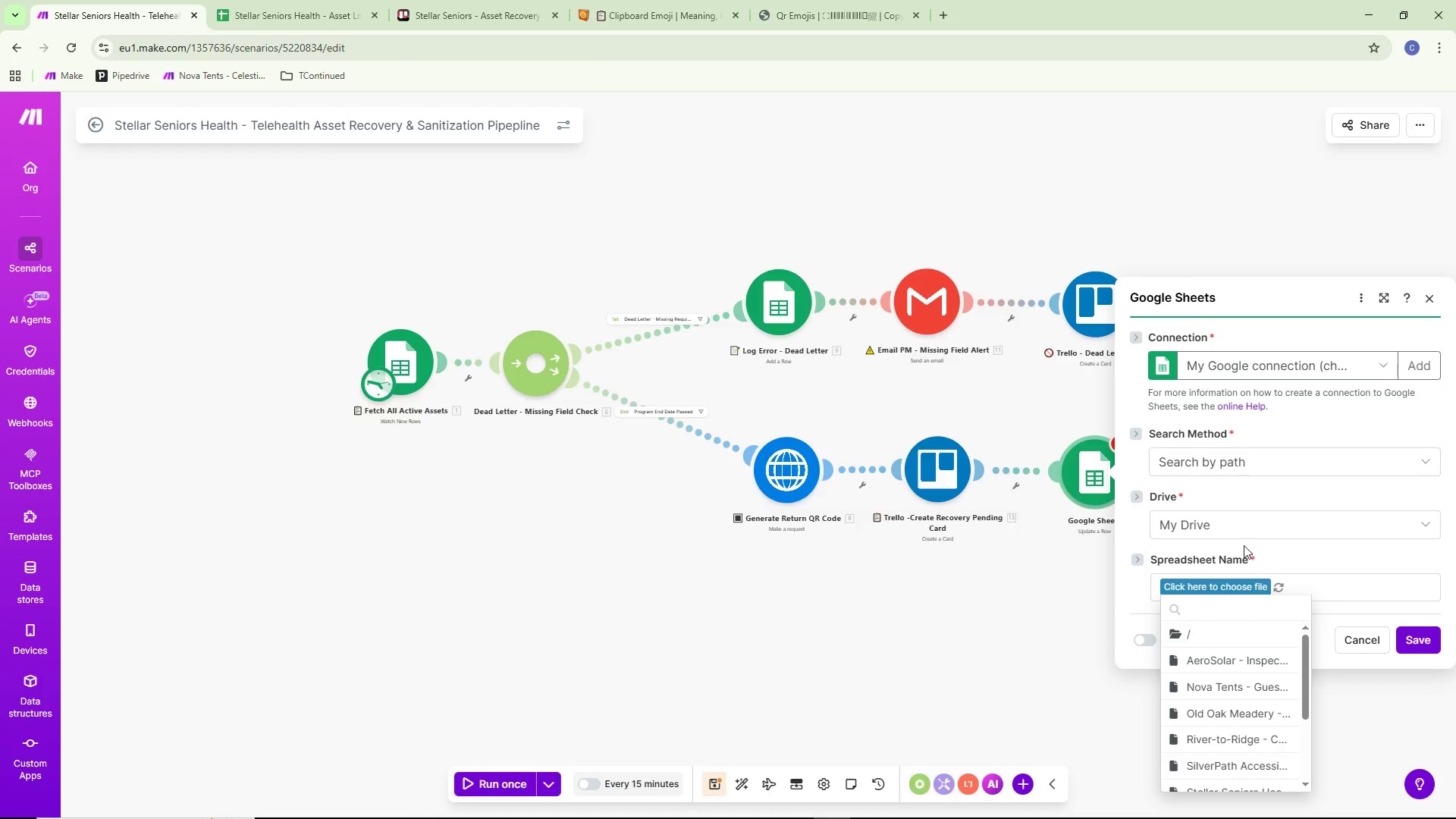 
key(Alt+Tab)